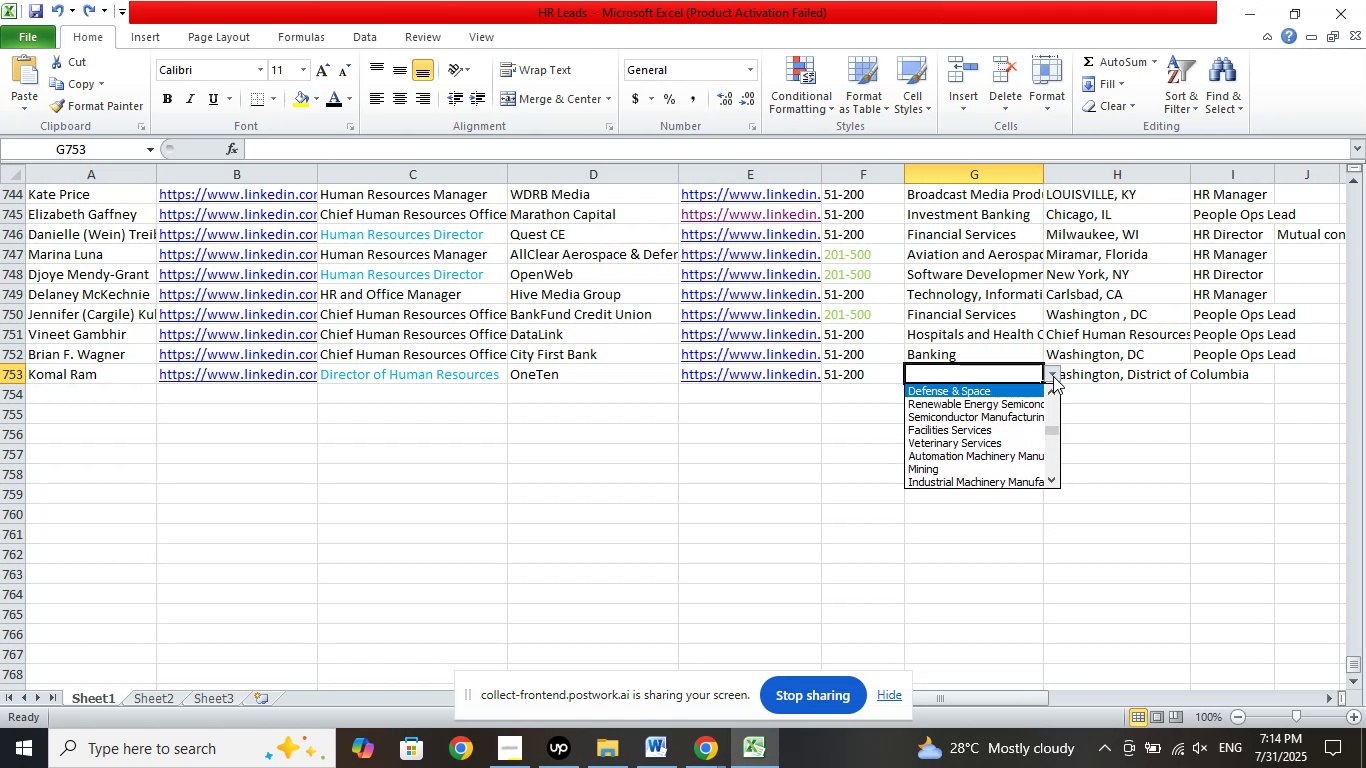 
key(ArrowUp)
 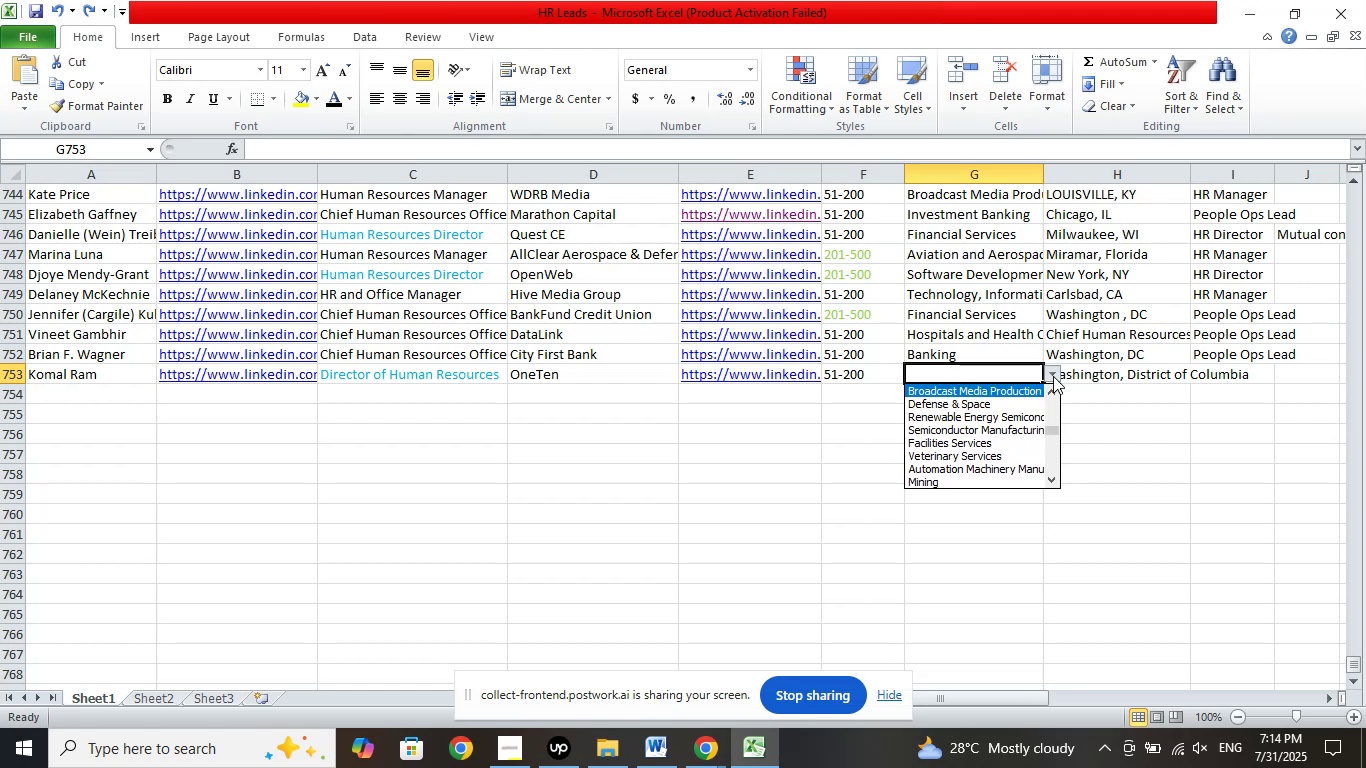 
key(ArrowUp)
 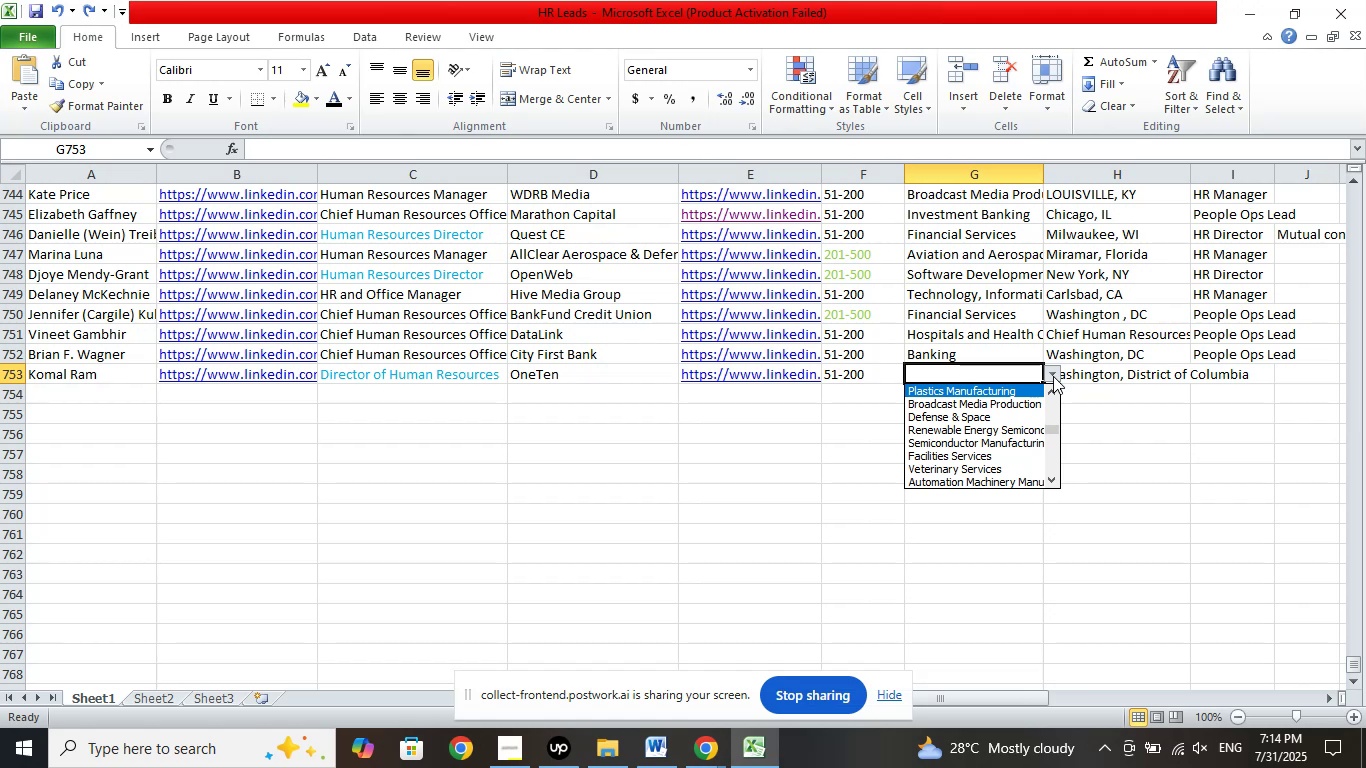 
key(ArrowUp)
 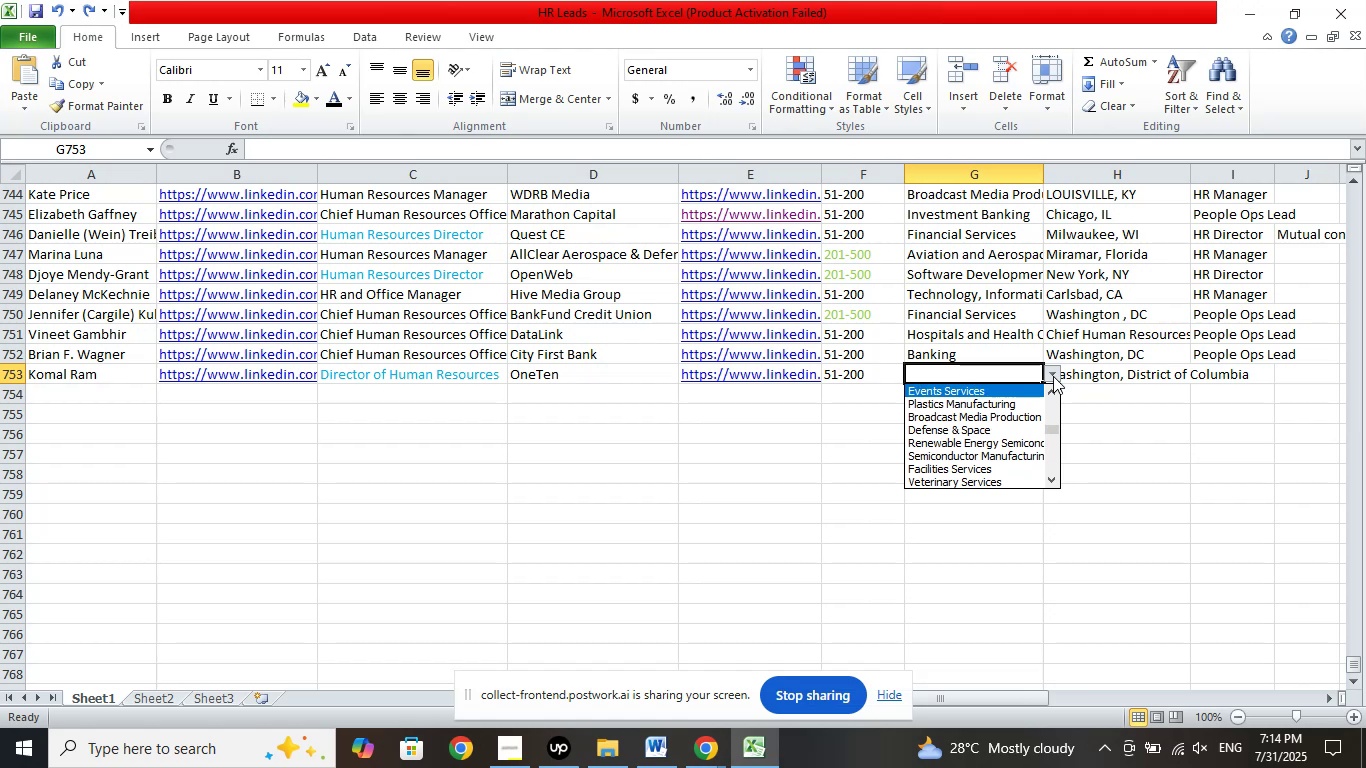 
key(ArrowUp)
 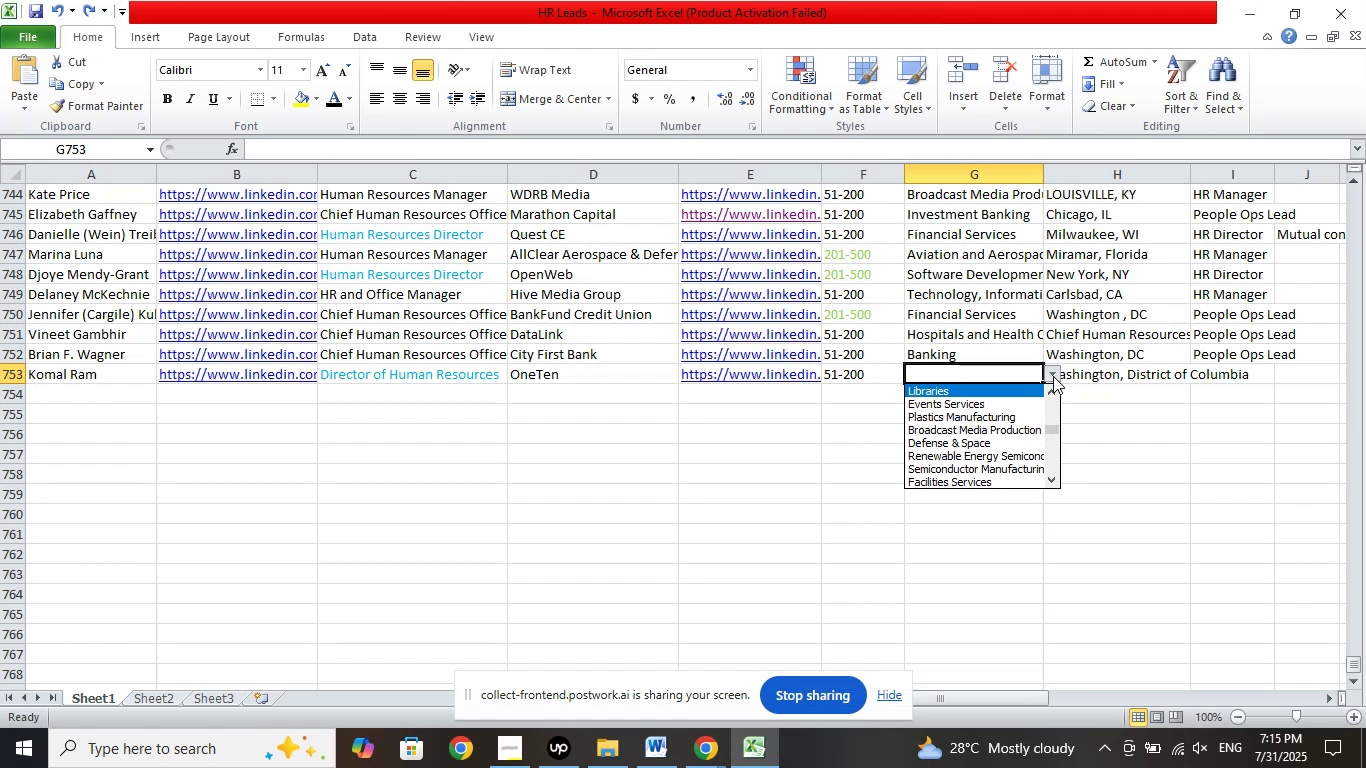 
key(ArrowUp)
 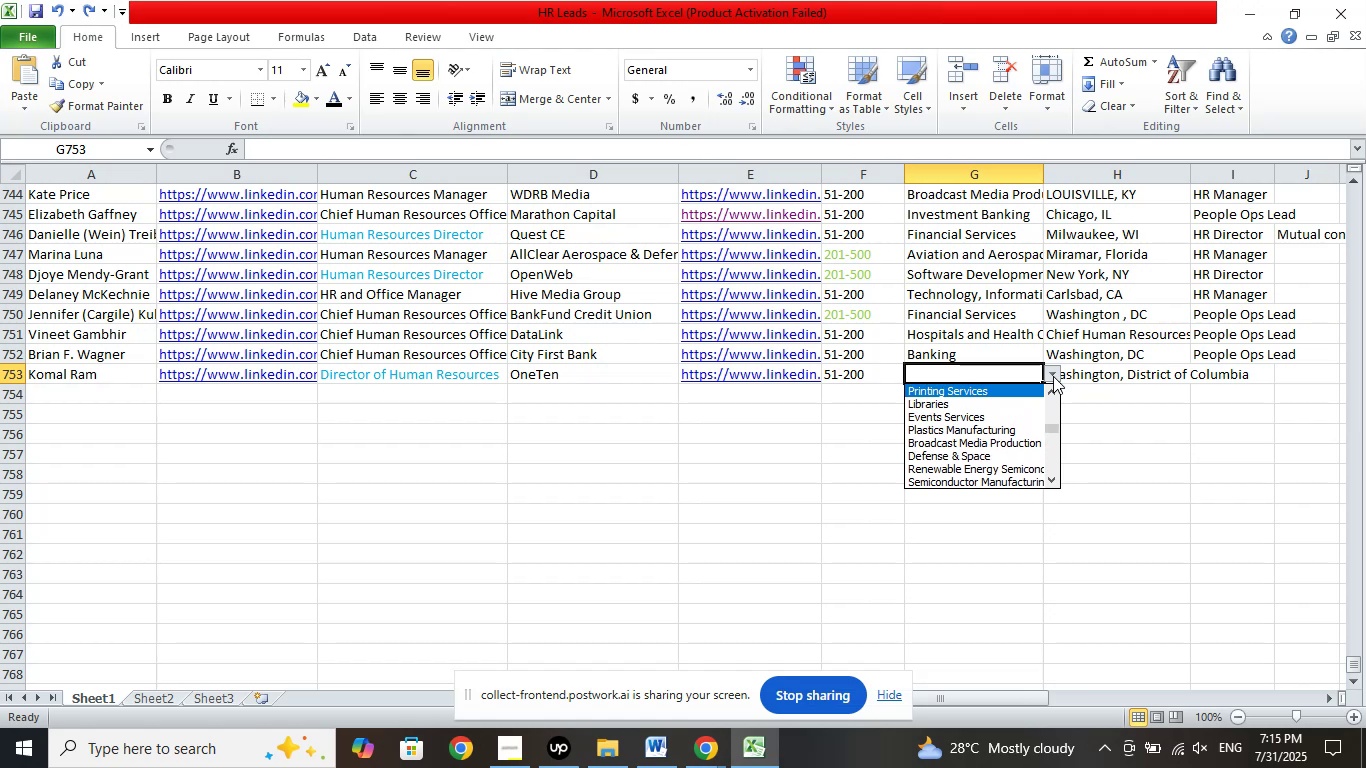 
key(ArrowUp)
 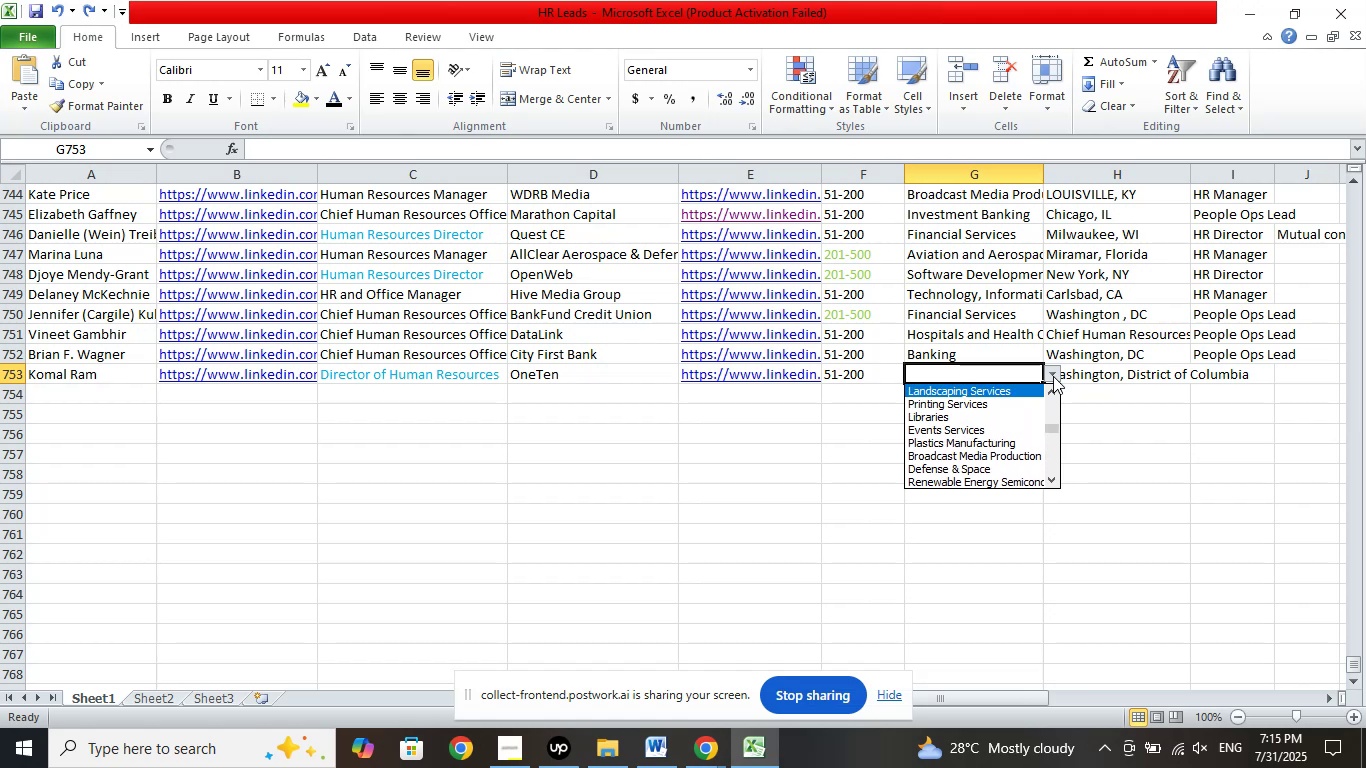 
key(ArrowUp)
 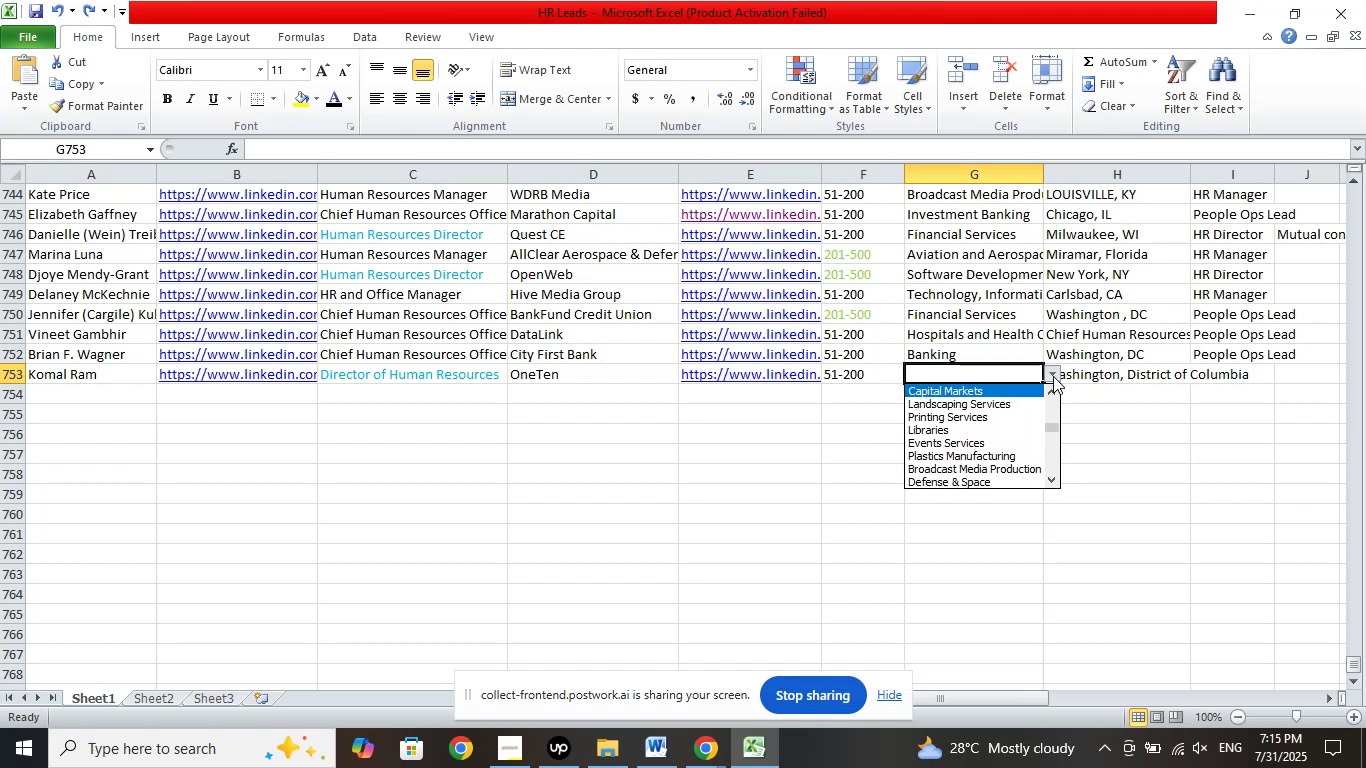 
key(ArrowUp)
 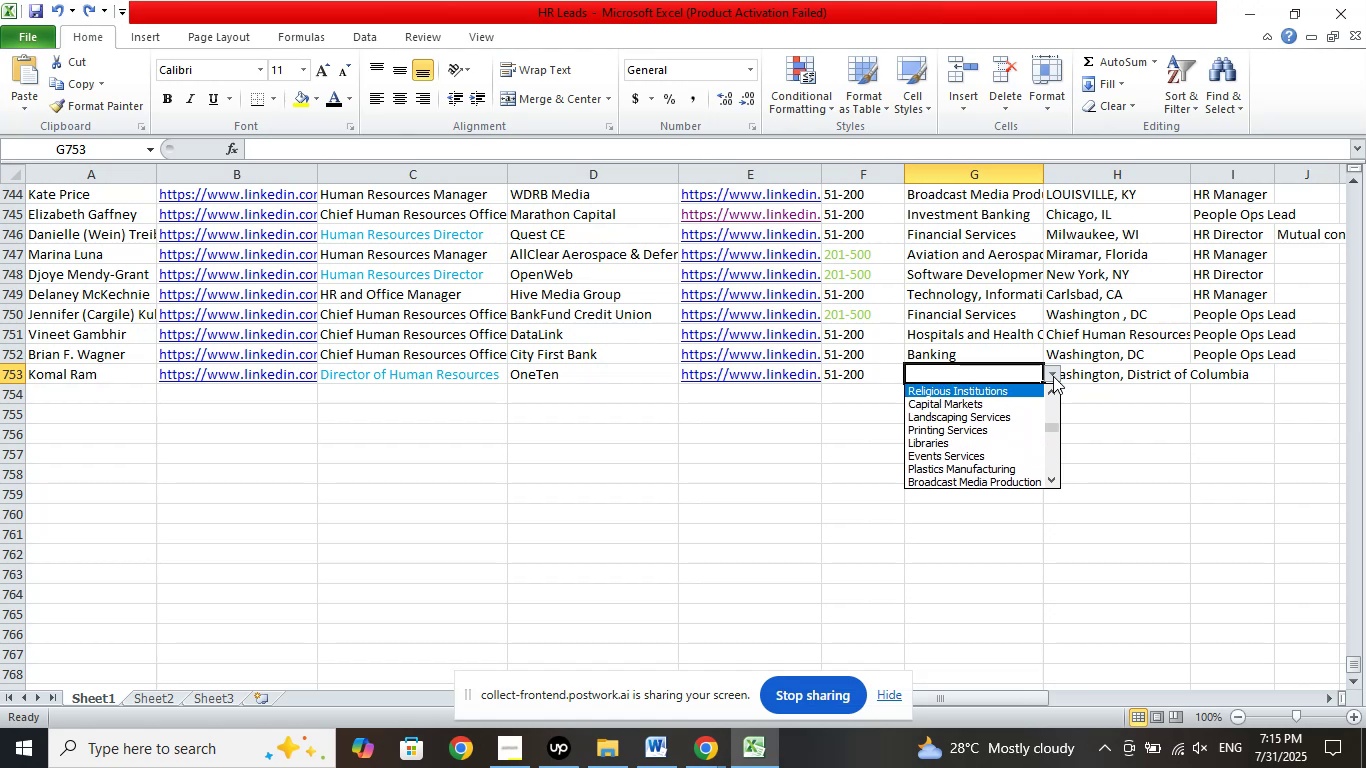 
key(ArrowUp)
 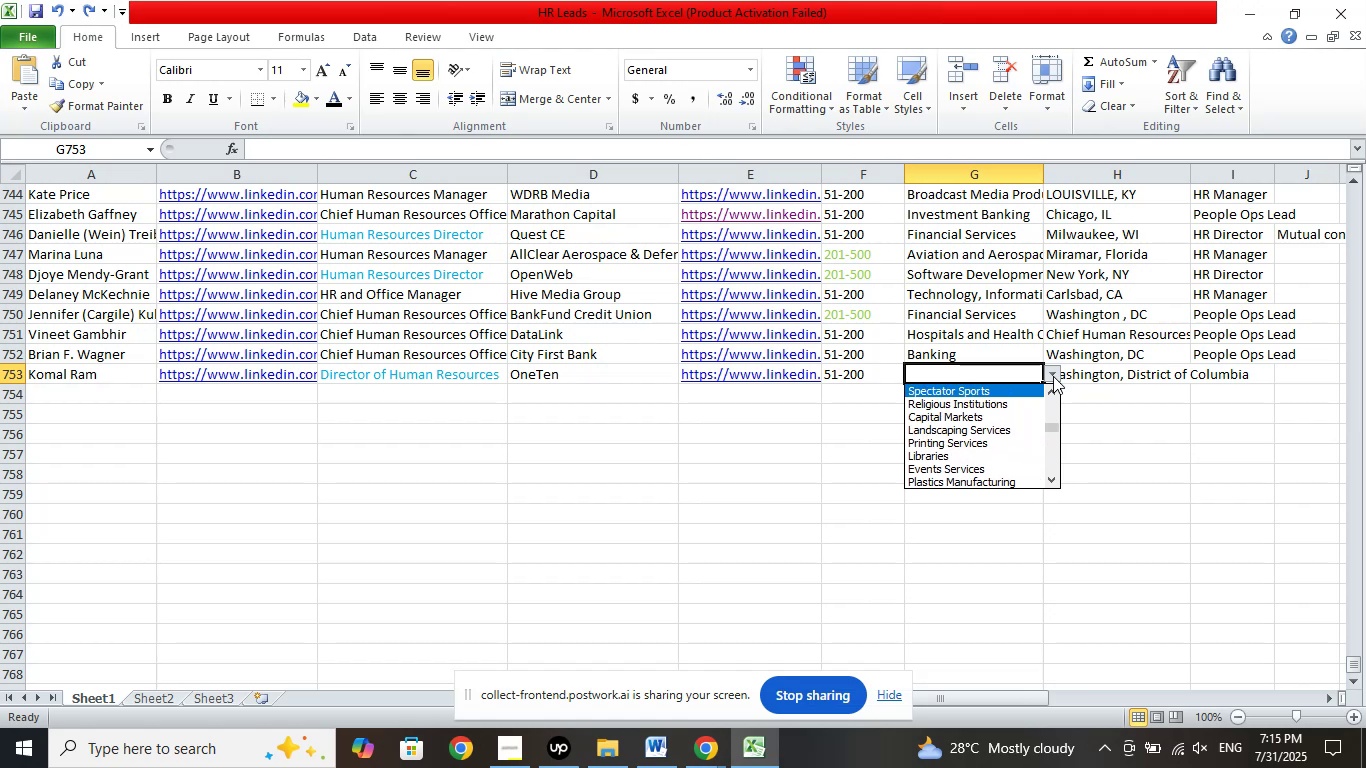 
key(ArrowUp)
 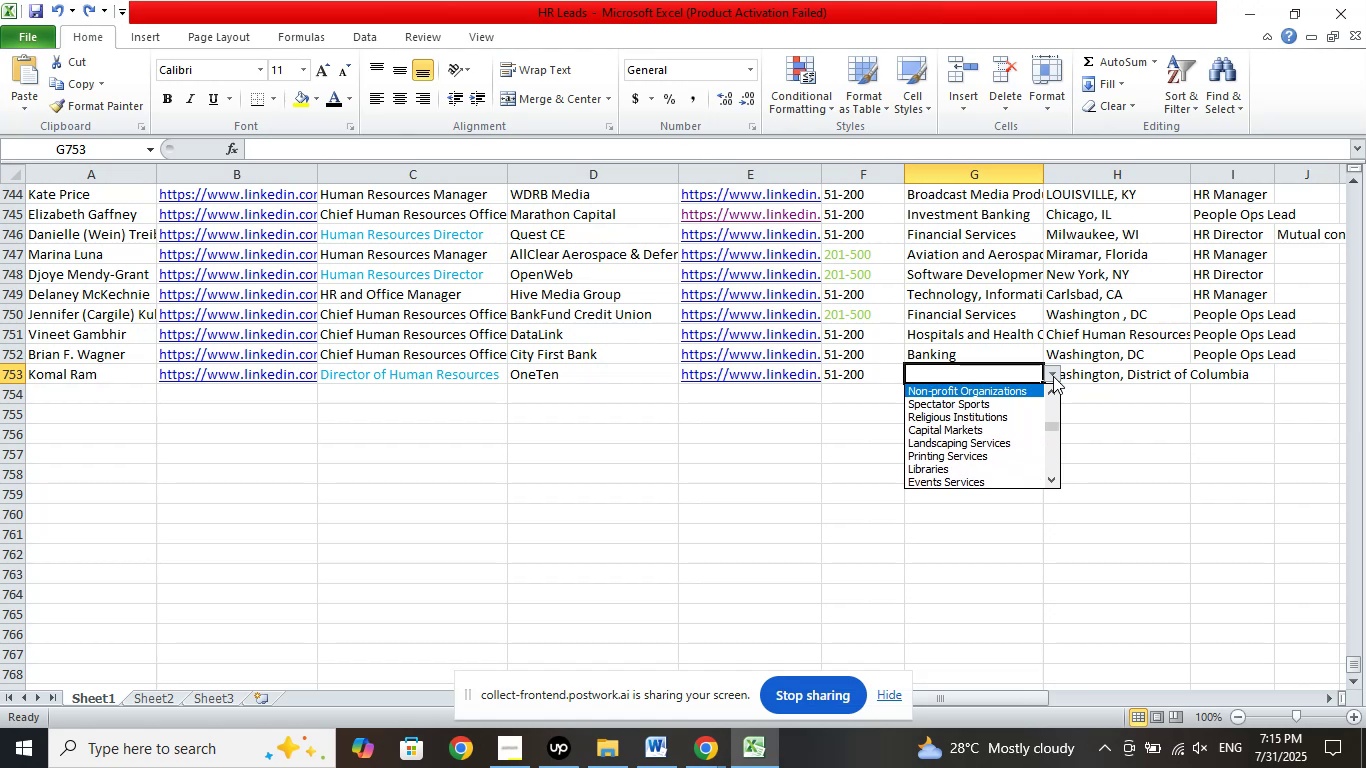 
key(ArrowUp)
 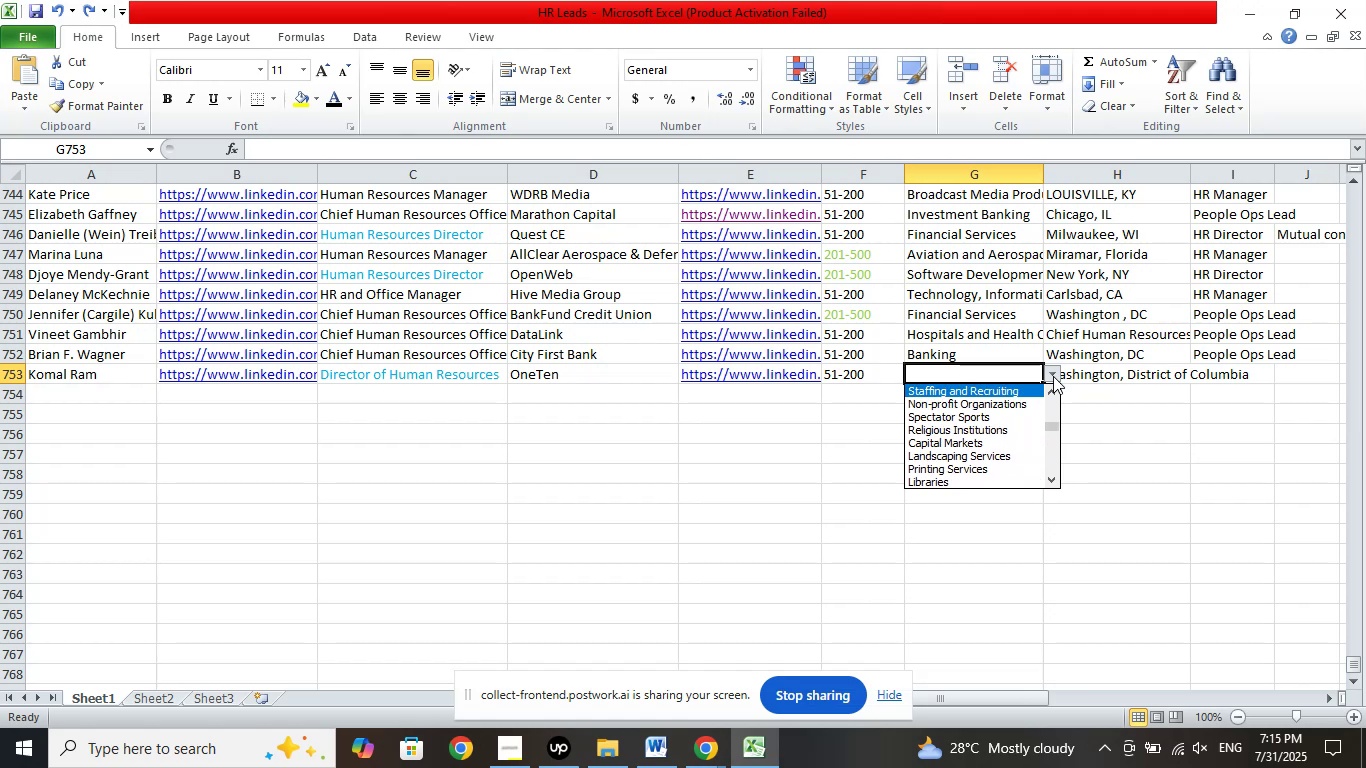 
key(ArrowUp)
 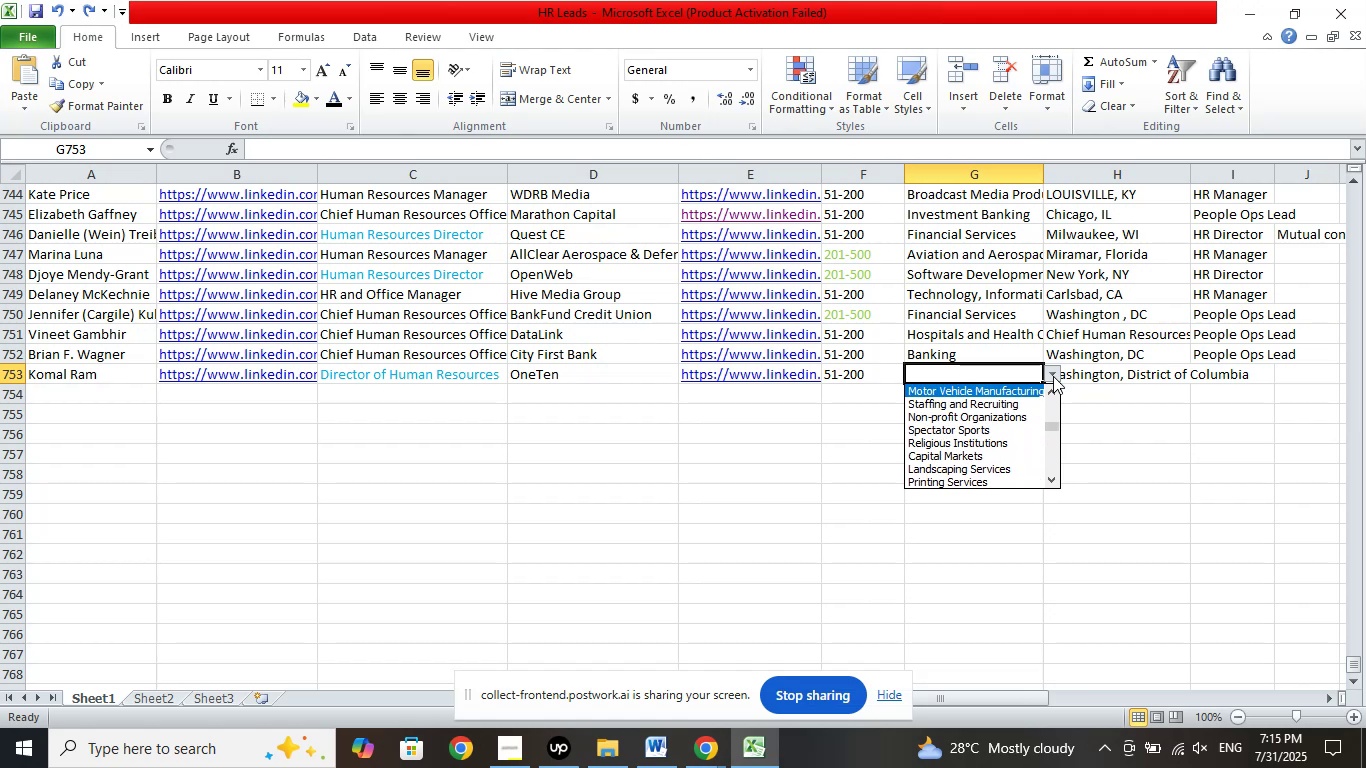 
key(ArrowUp)
 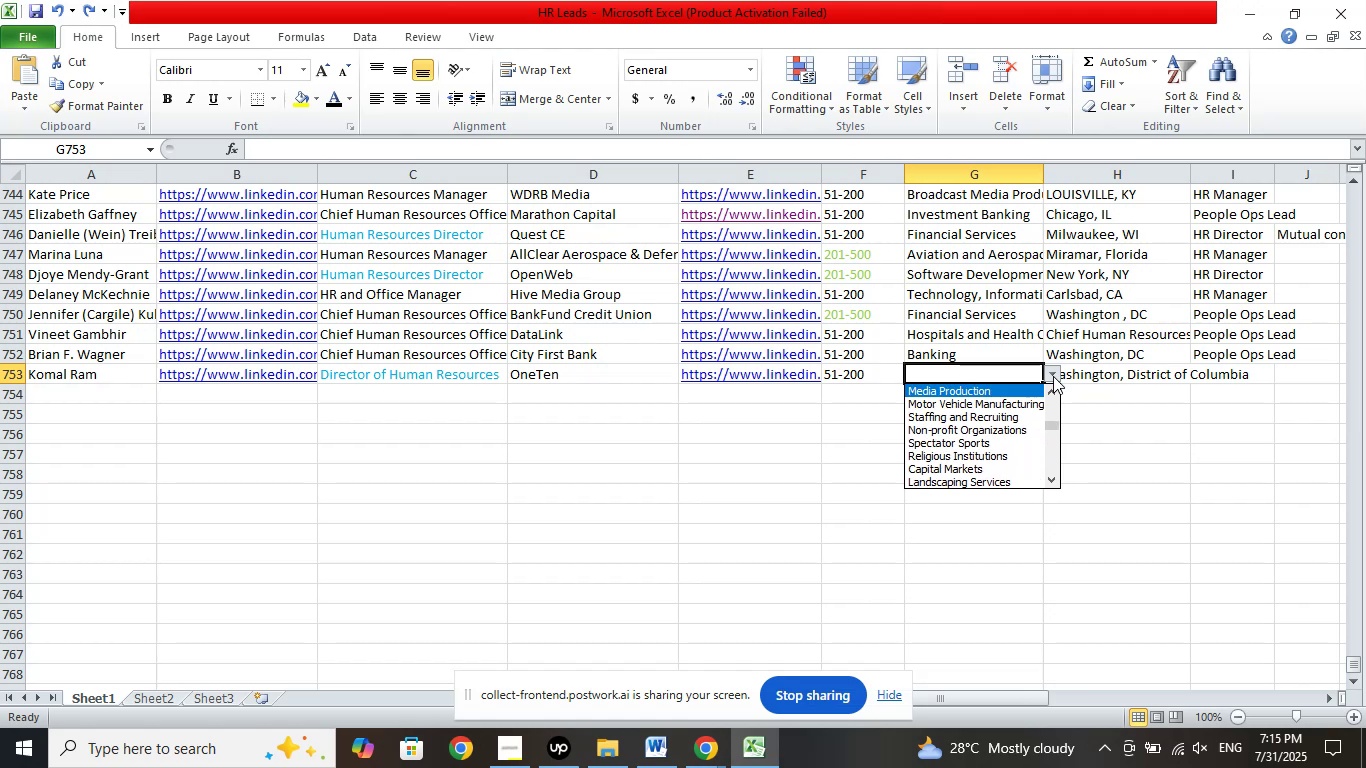 
key(ArrowUp)
 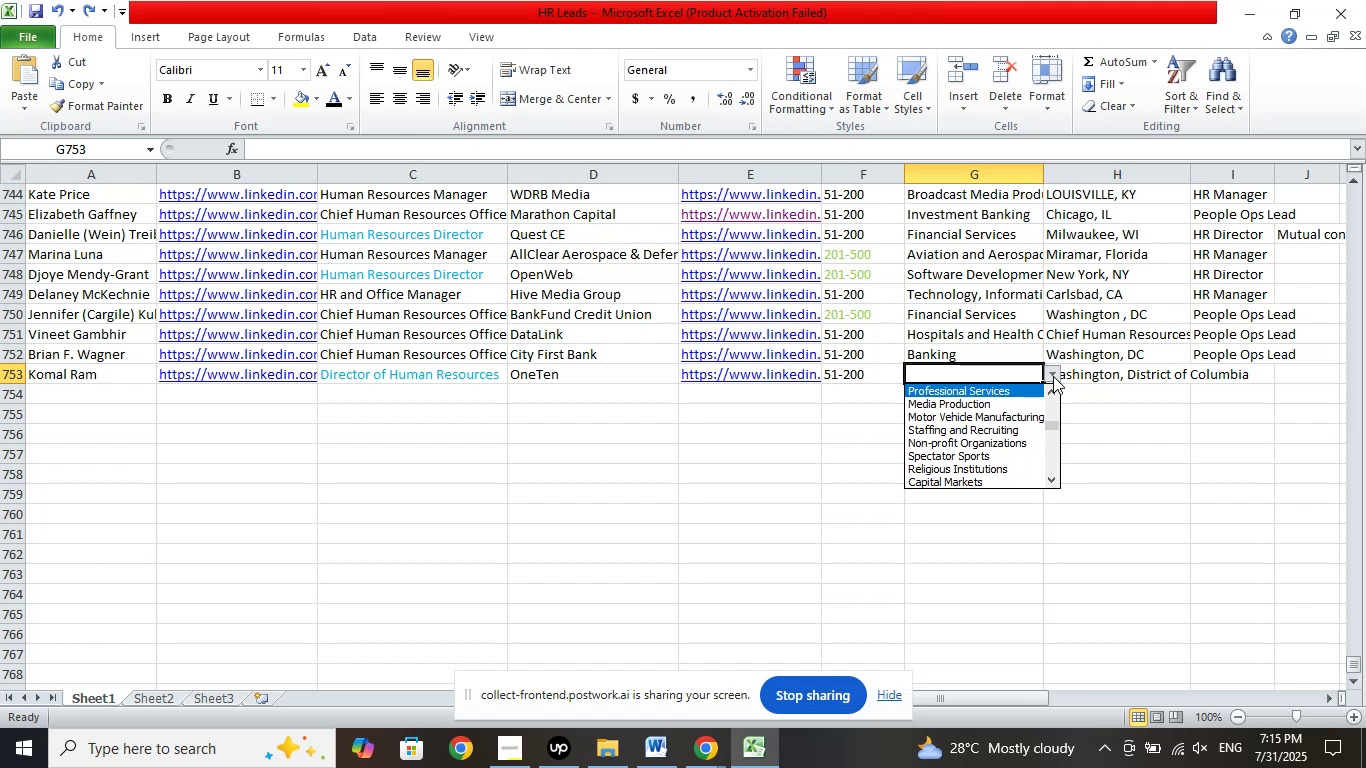 
key(ArrowUp)
 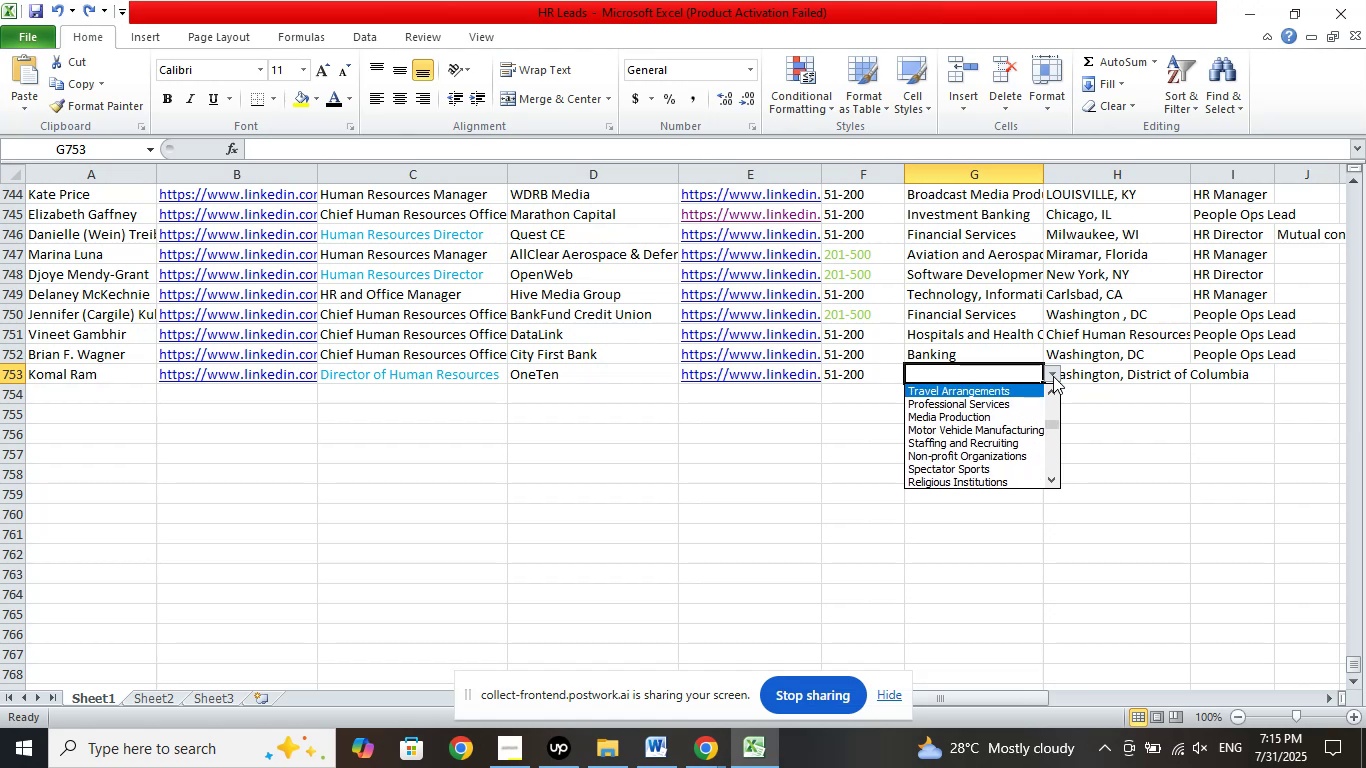 
key(ArrowUp)
 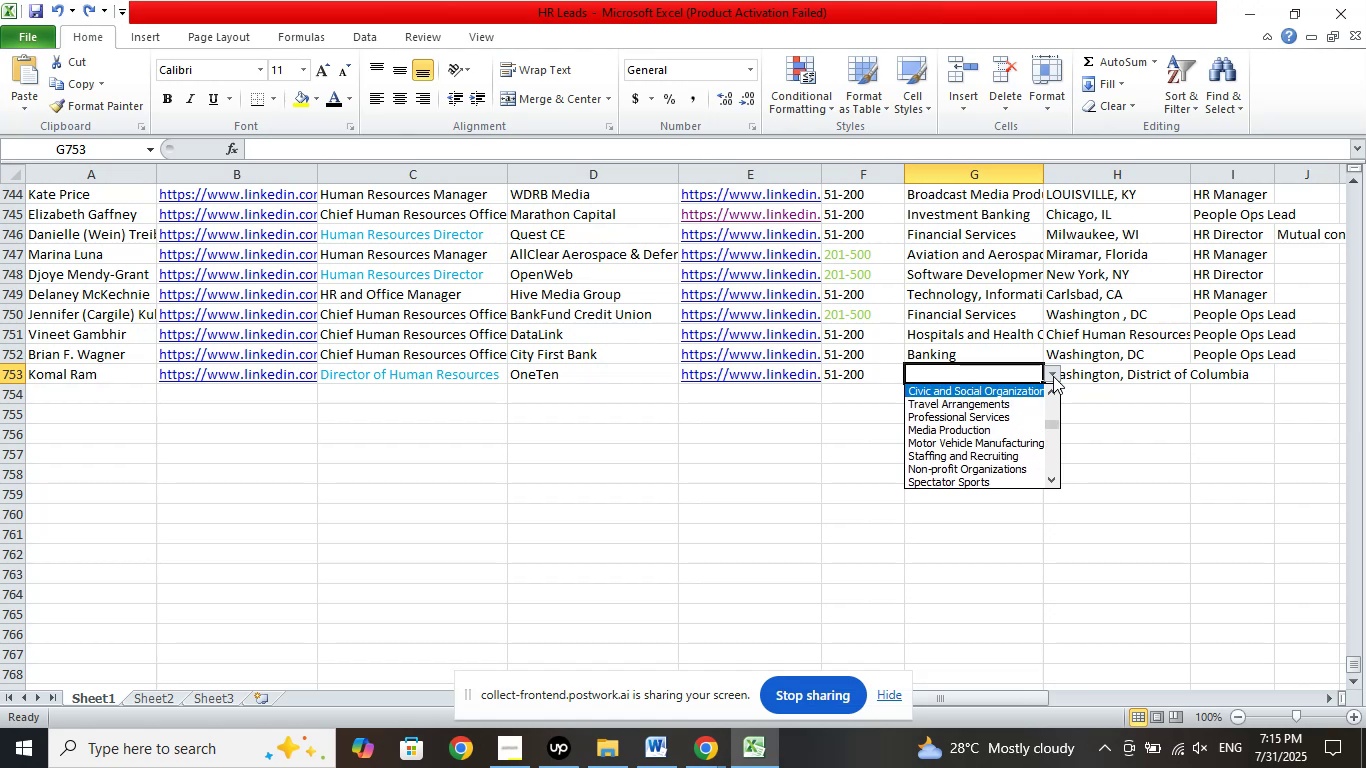 
key(ArrowUp)
 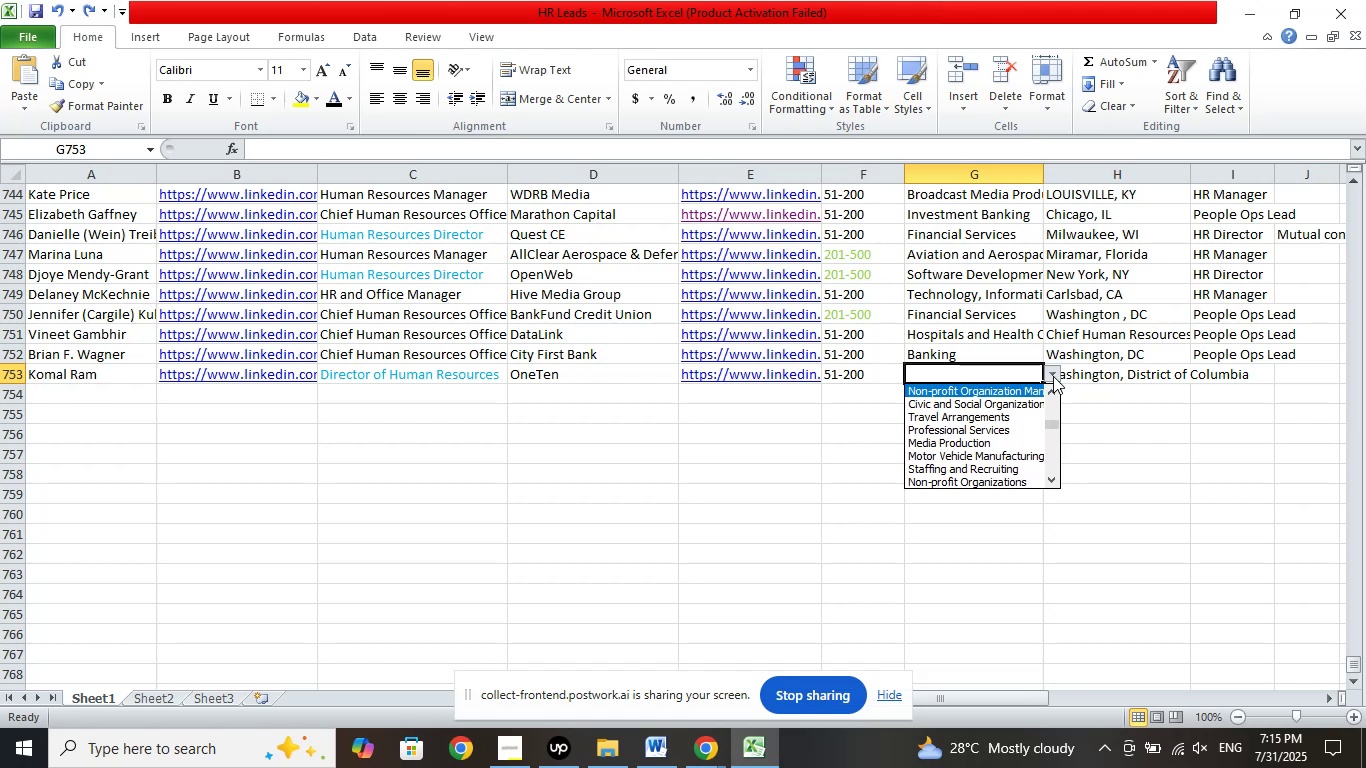 
key(ArrowDown)
 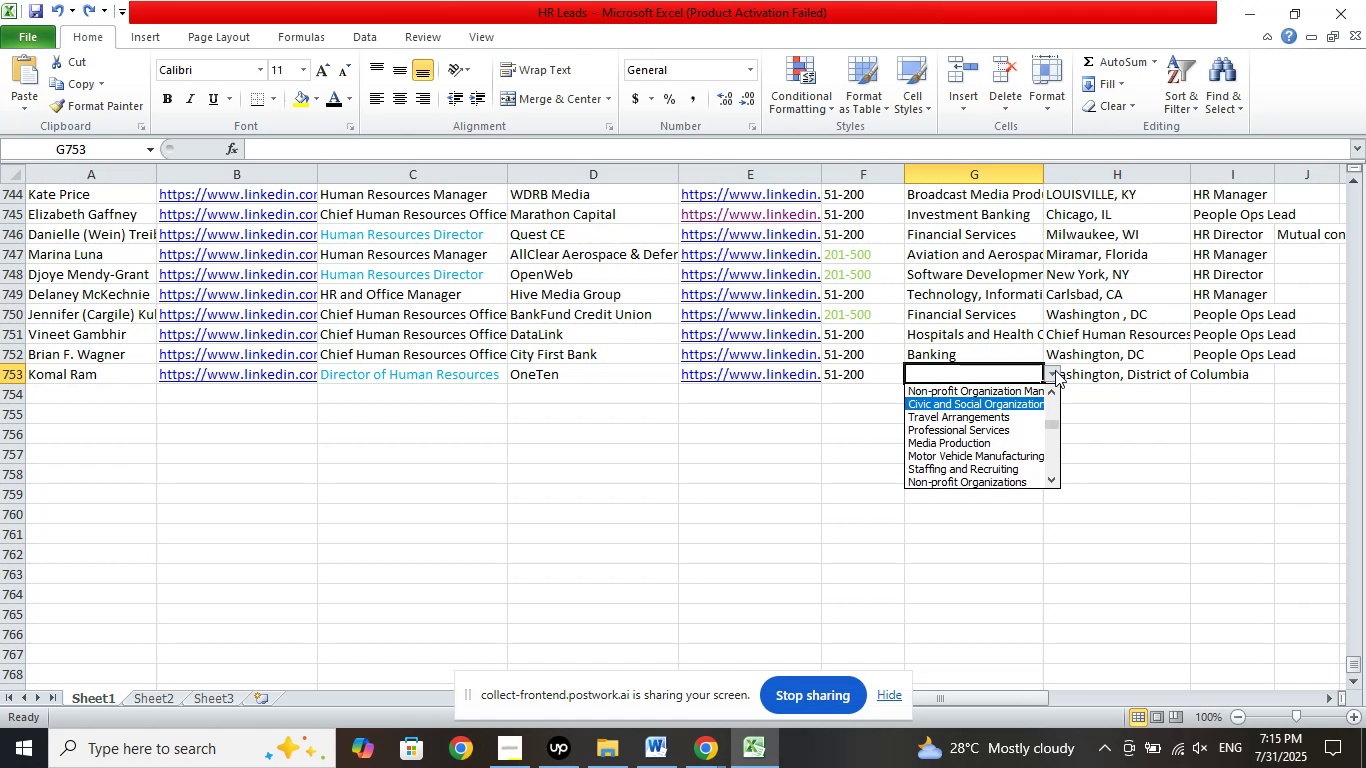 
left_click([1006, 404])
 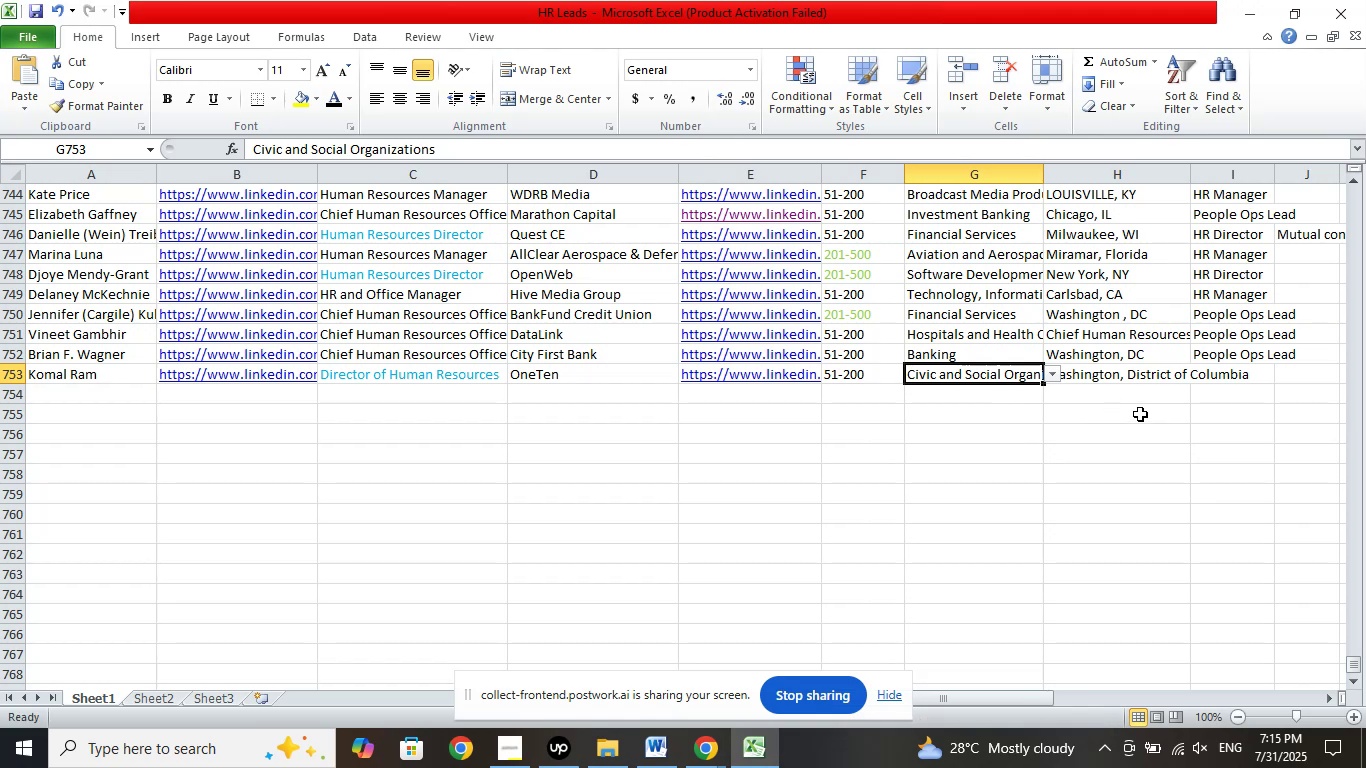 
left_click([1143, 377])
 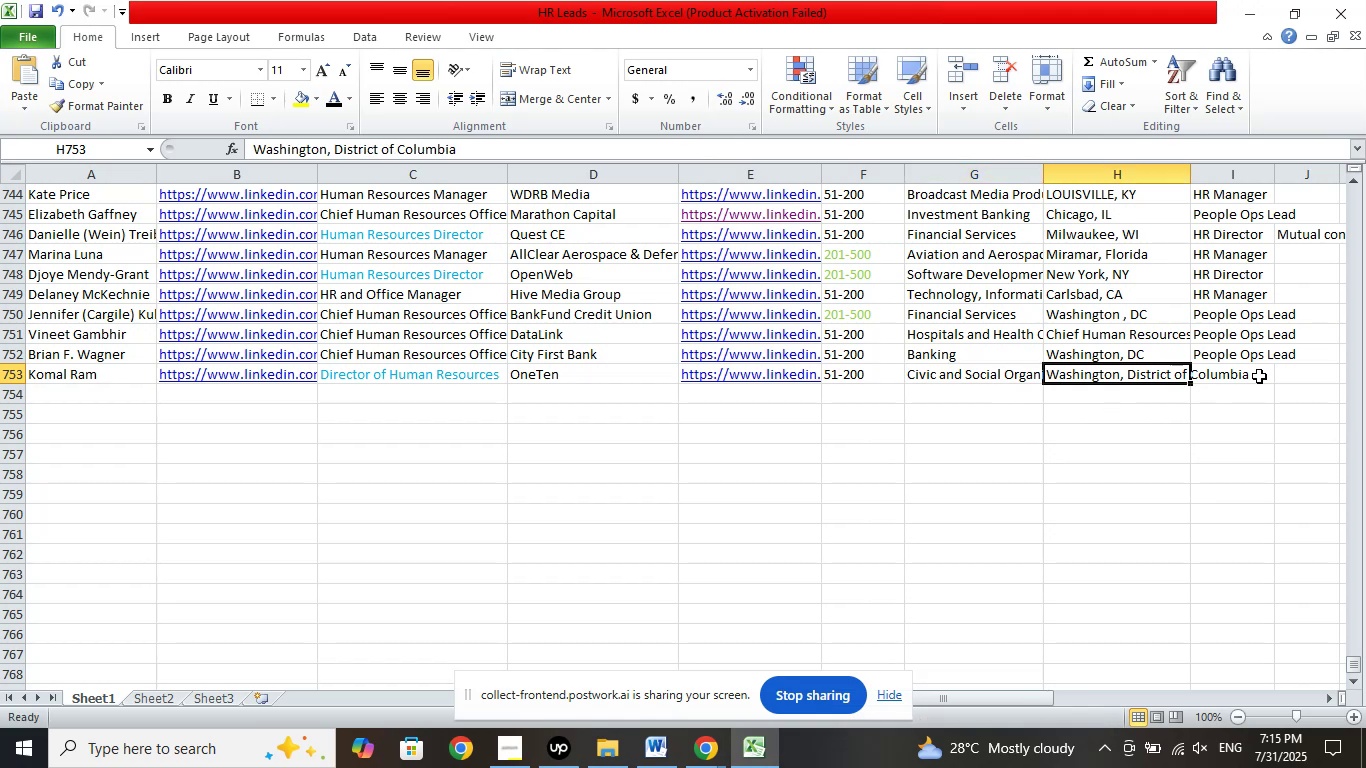 
left_click([1259, 376])
 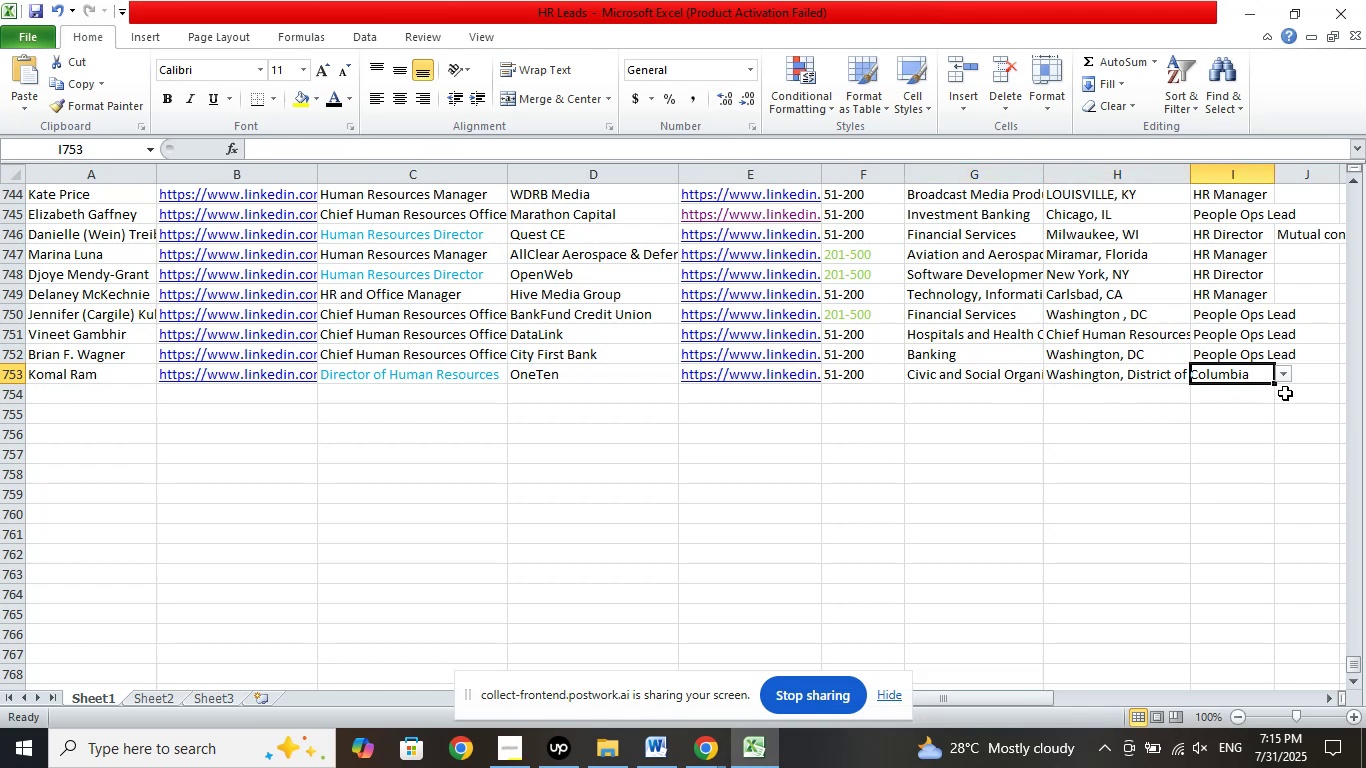 
left_click([1280, 376])
 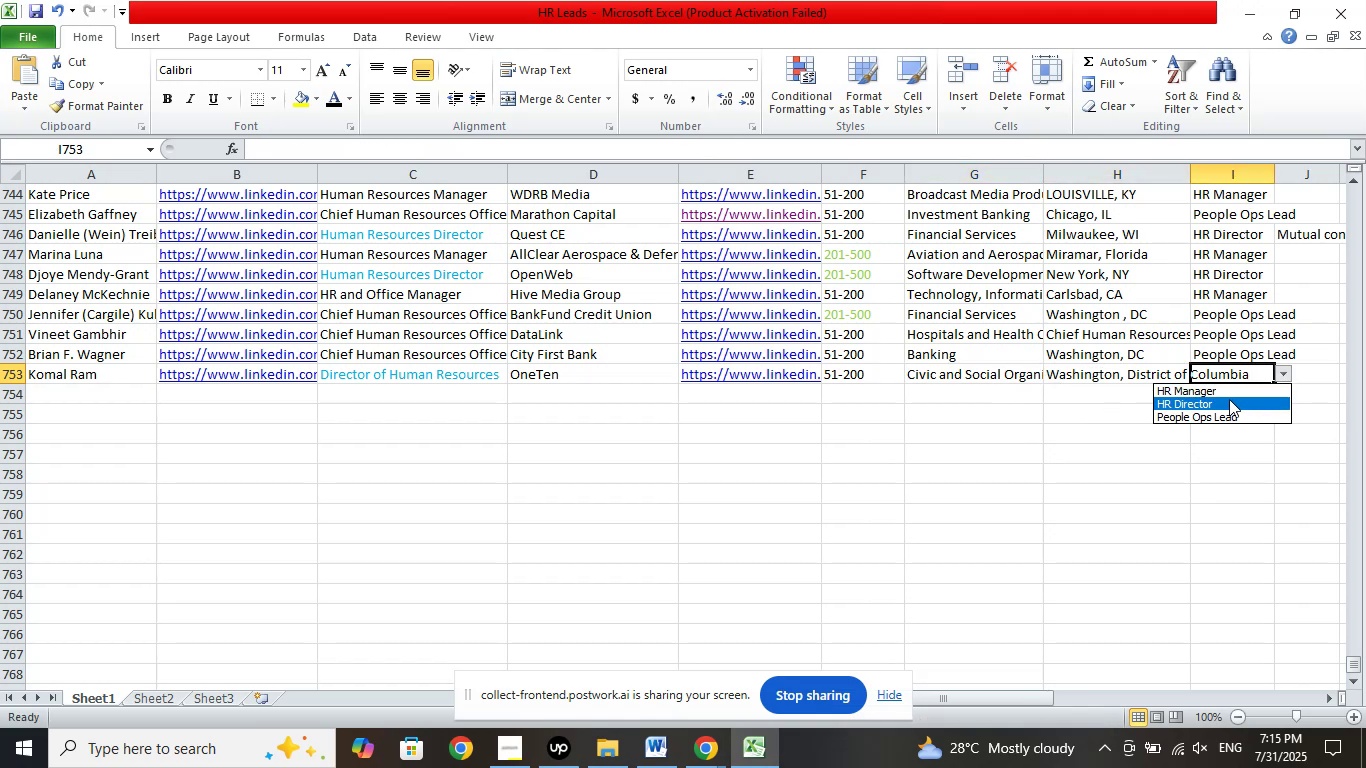 
left_click([1227, 400])
 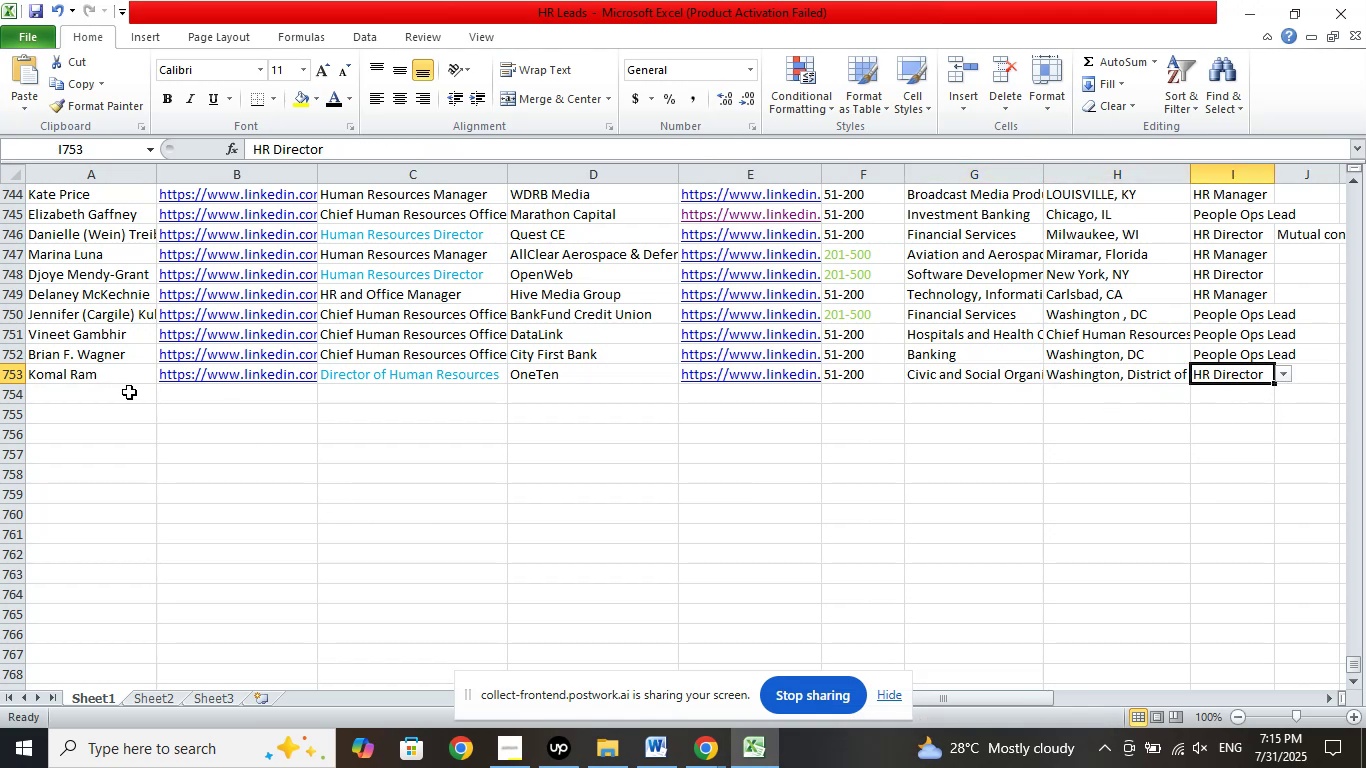 
left_click([114, 391])
 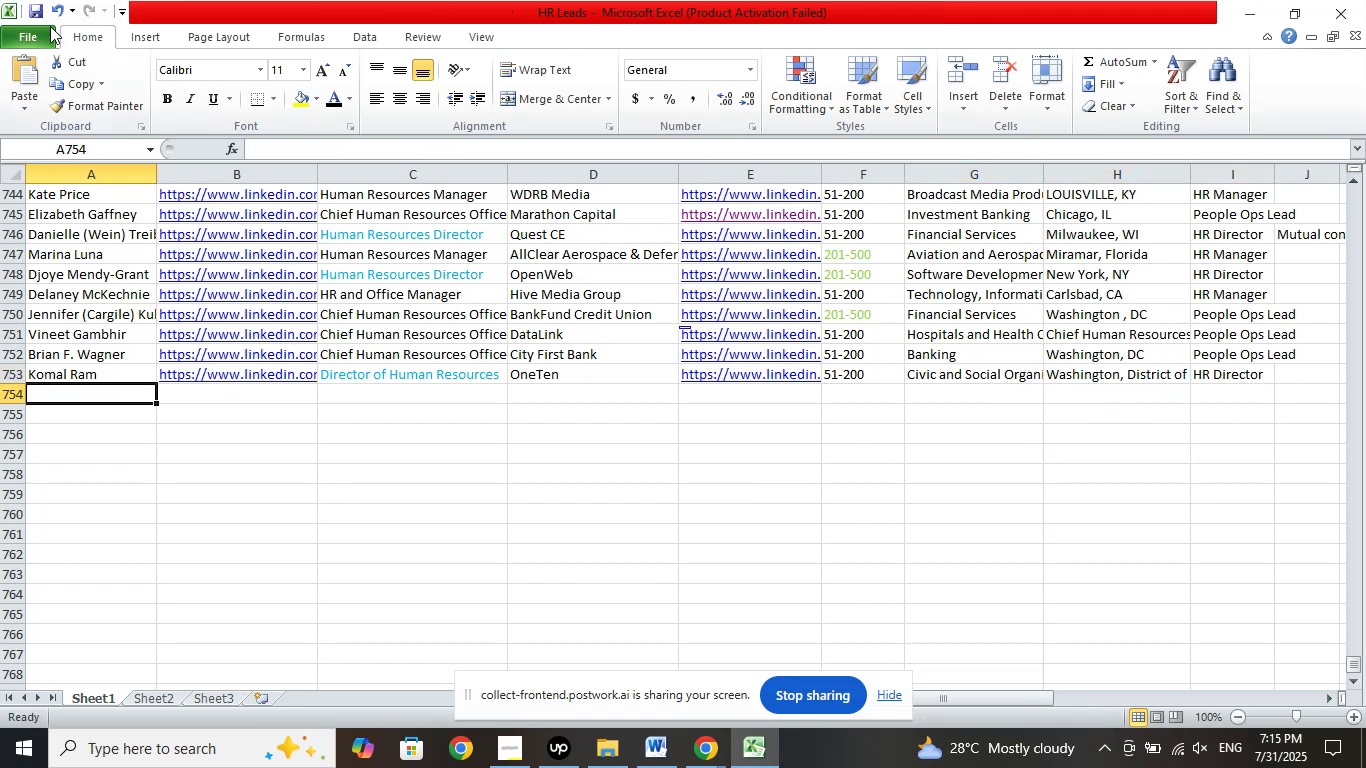 
left_click([36, 6])
 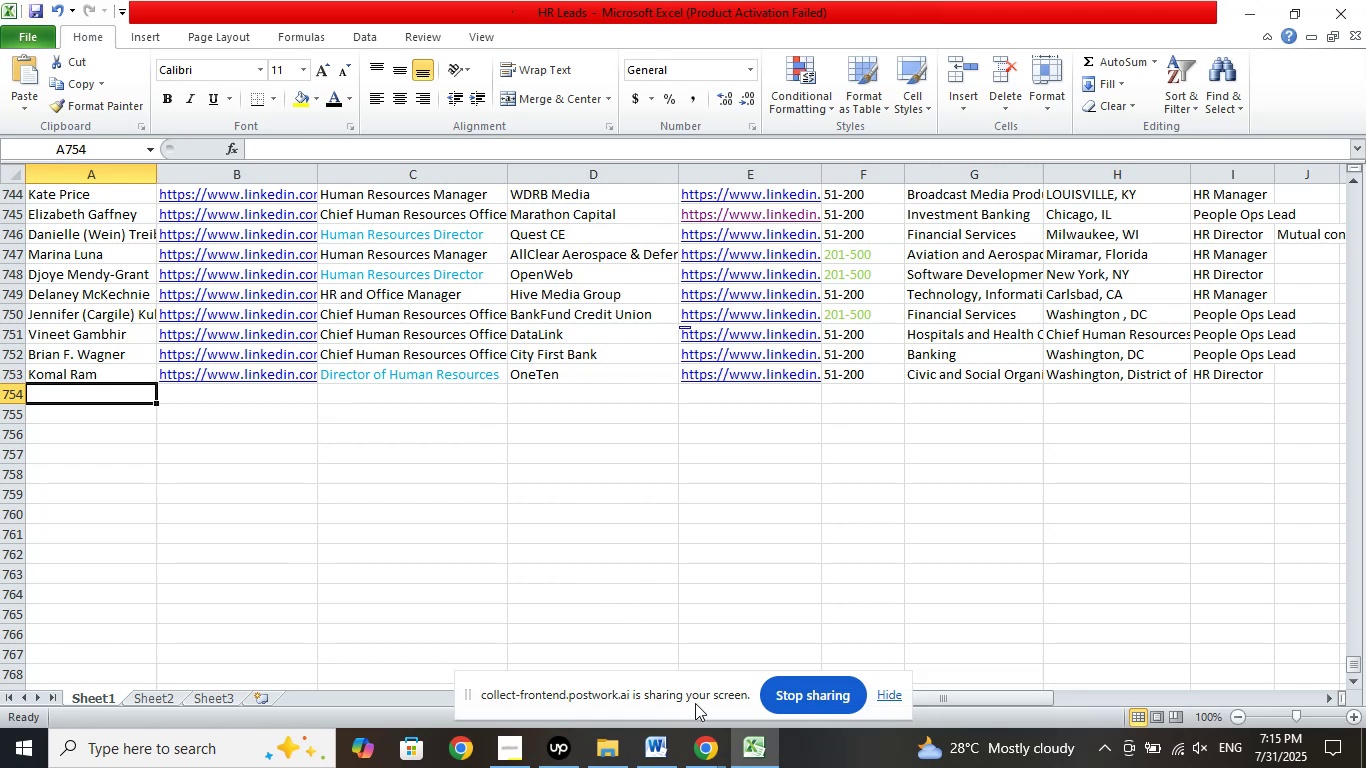 
left_click([706, 738])
 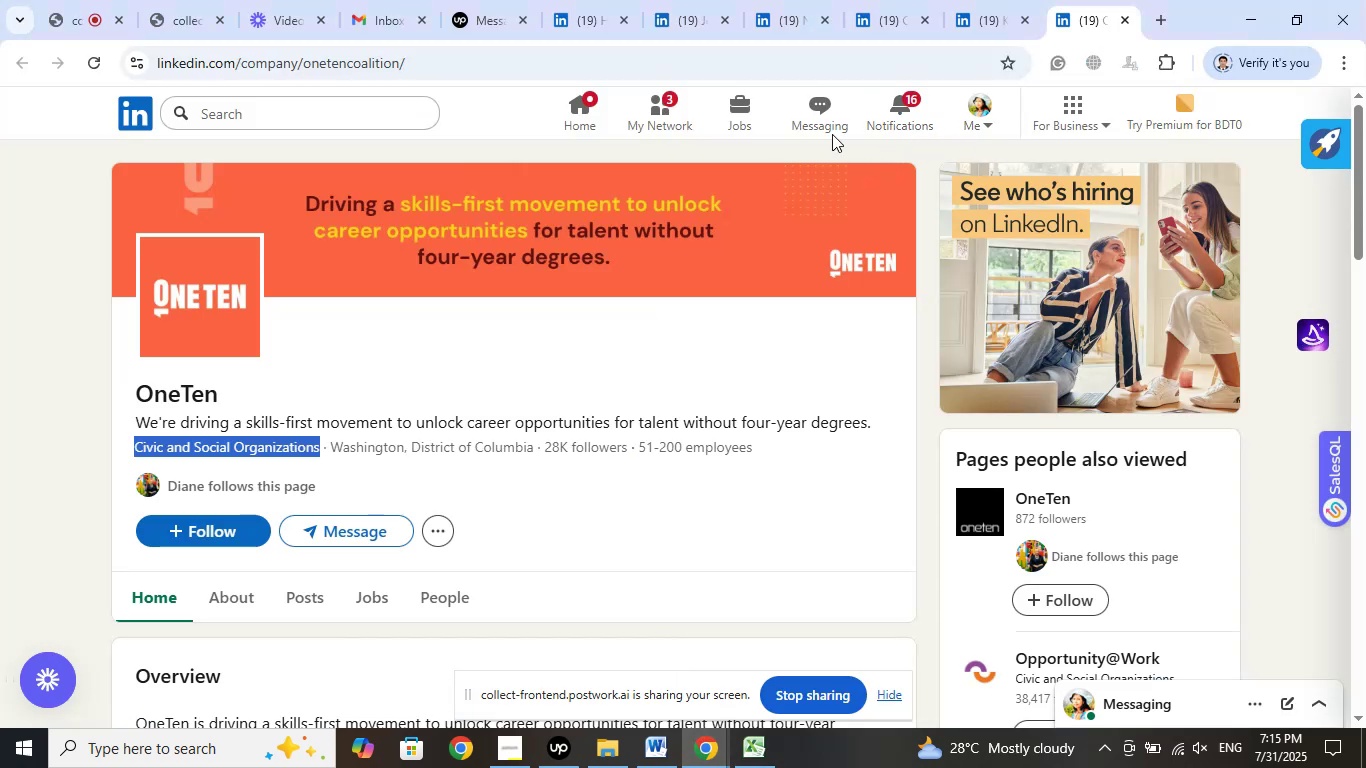 
left_click([987, 5])
 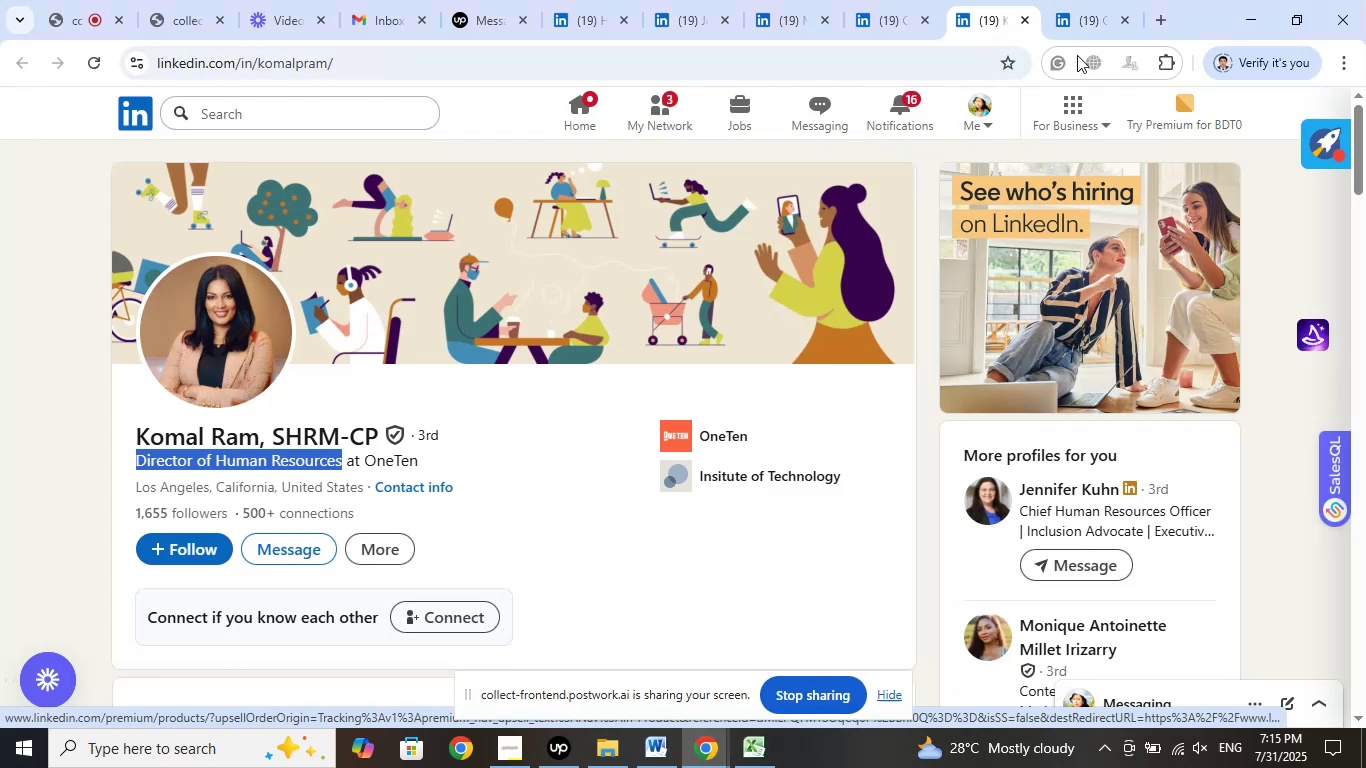 
left_click([1026, 18])
 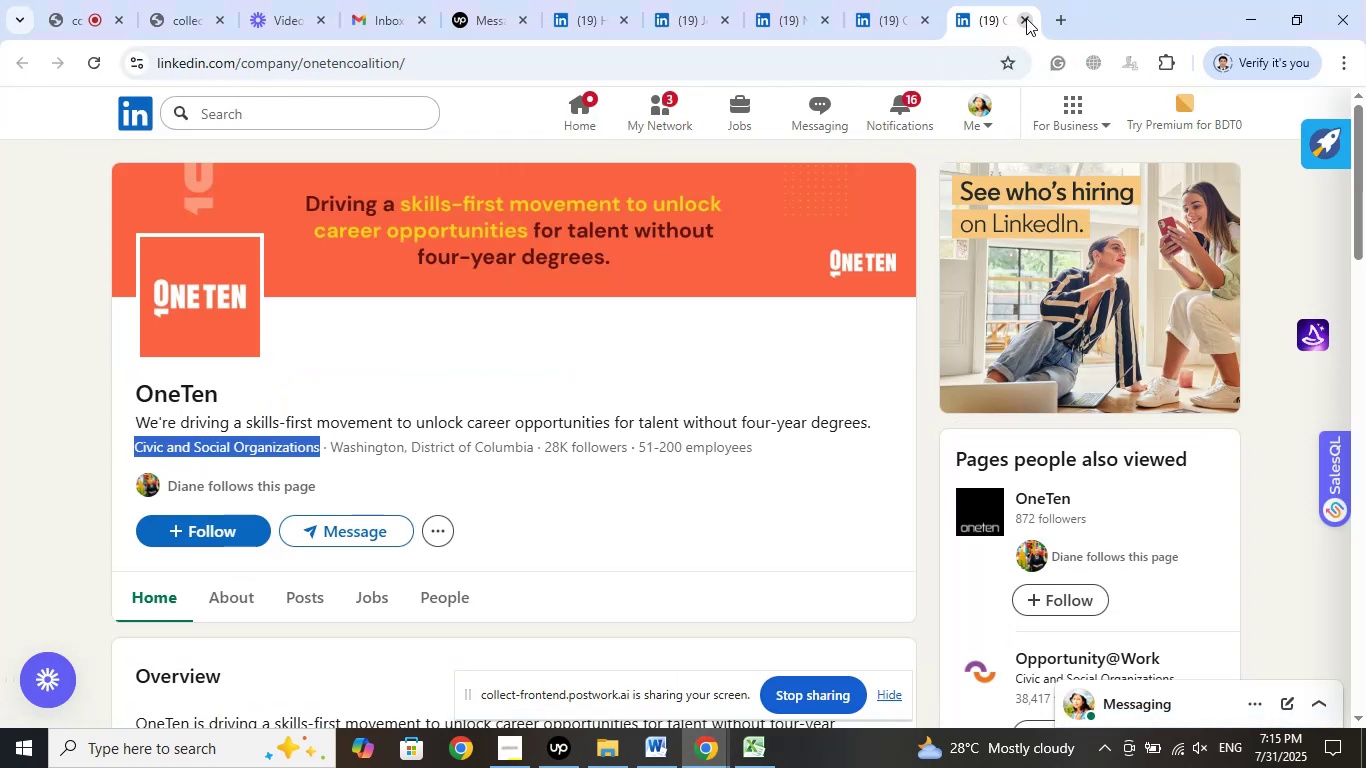 
left_click([1026, 18])
 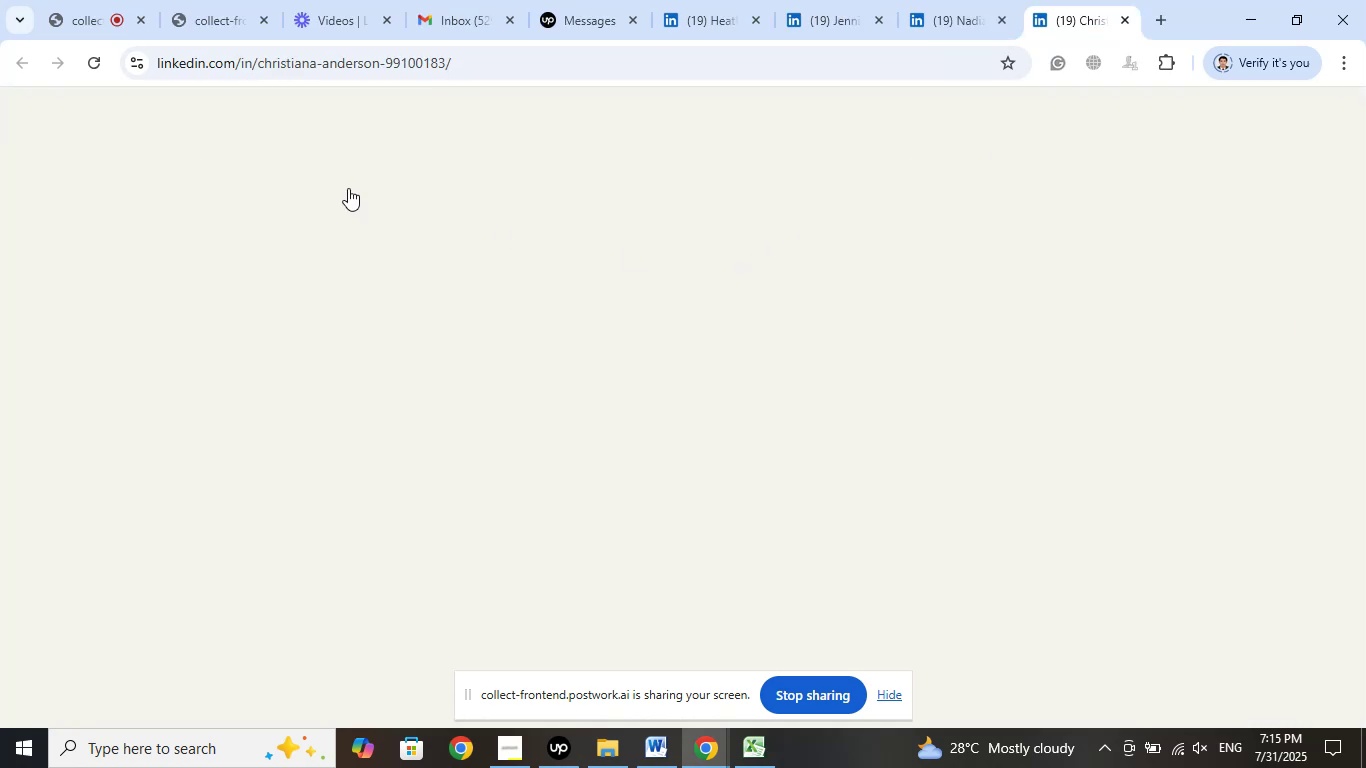 
left_click([80, 19])
 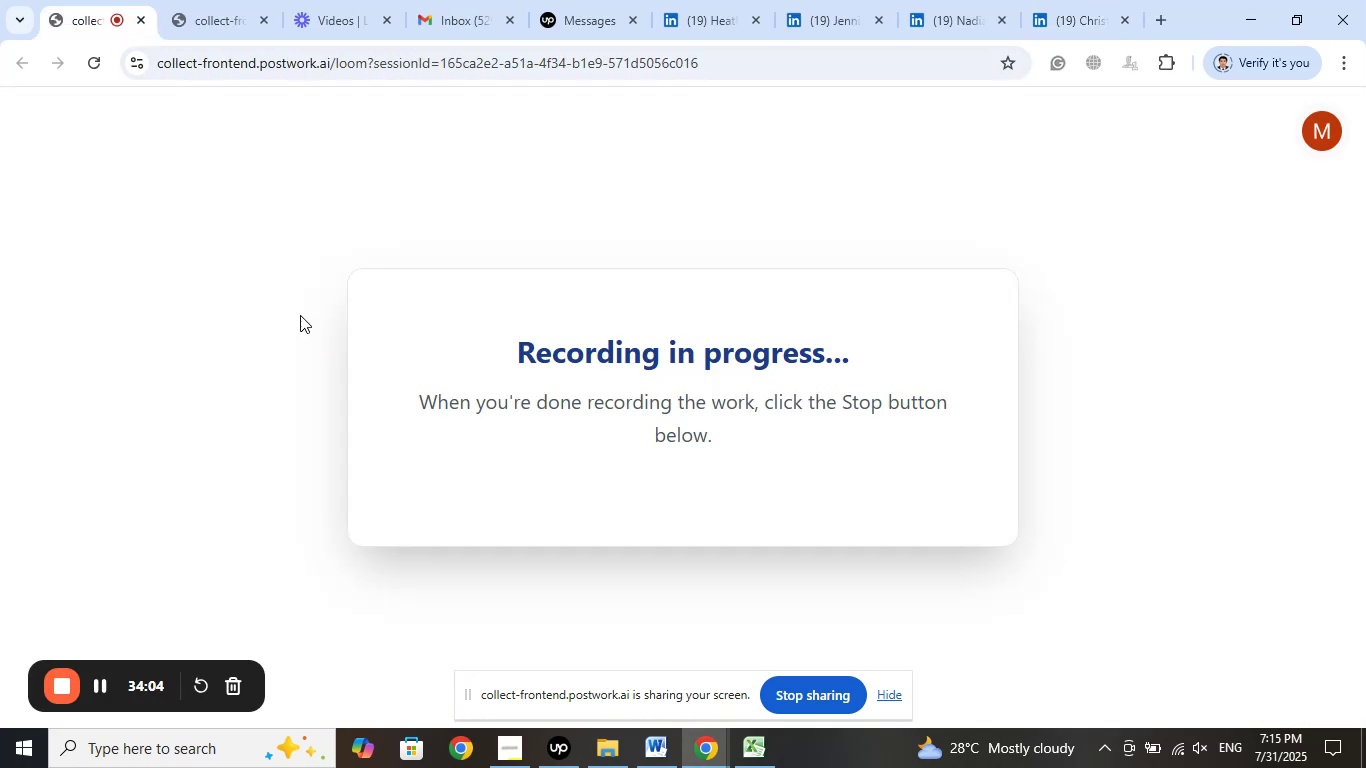 
left_click([211, 21])
 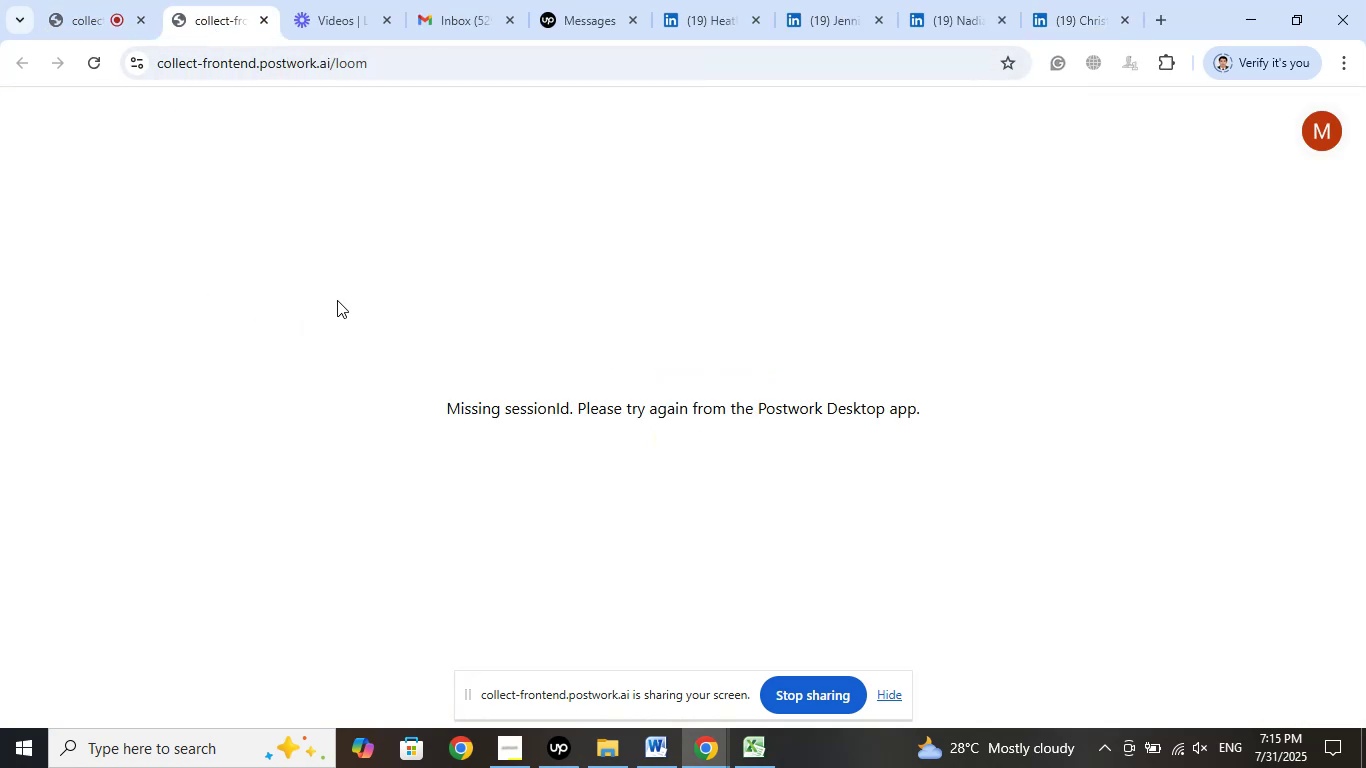 
left_click([318, 14])
 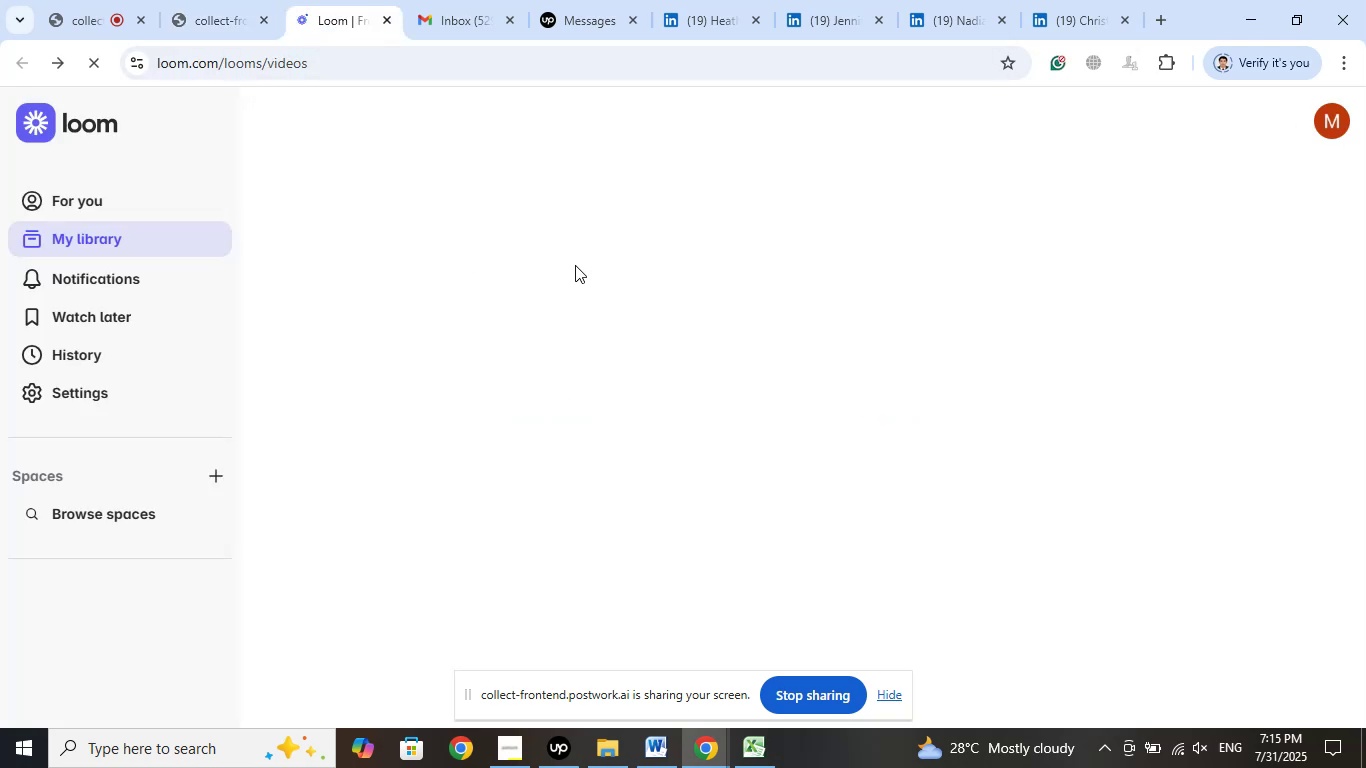 
mouse_move([903, 261])
 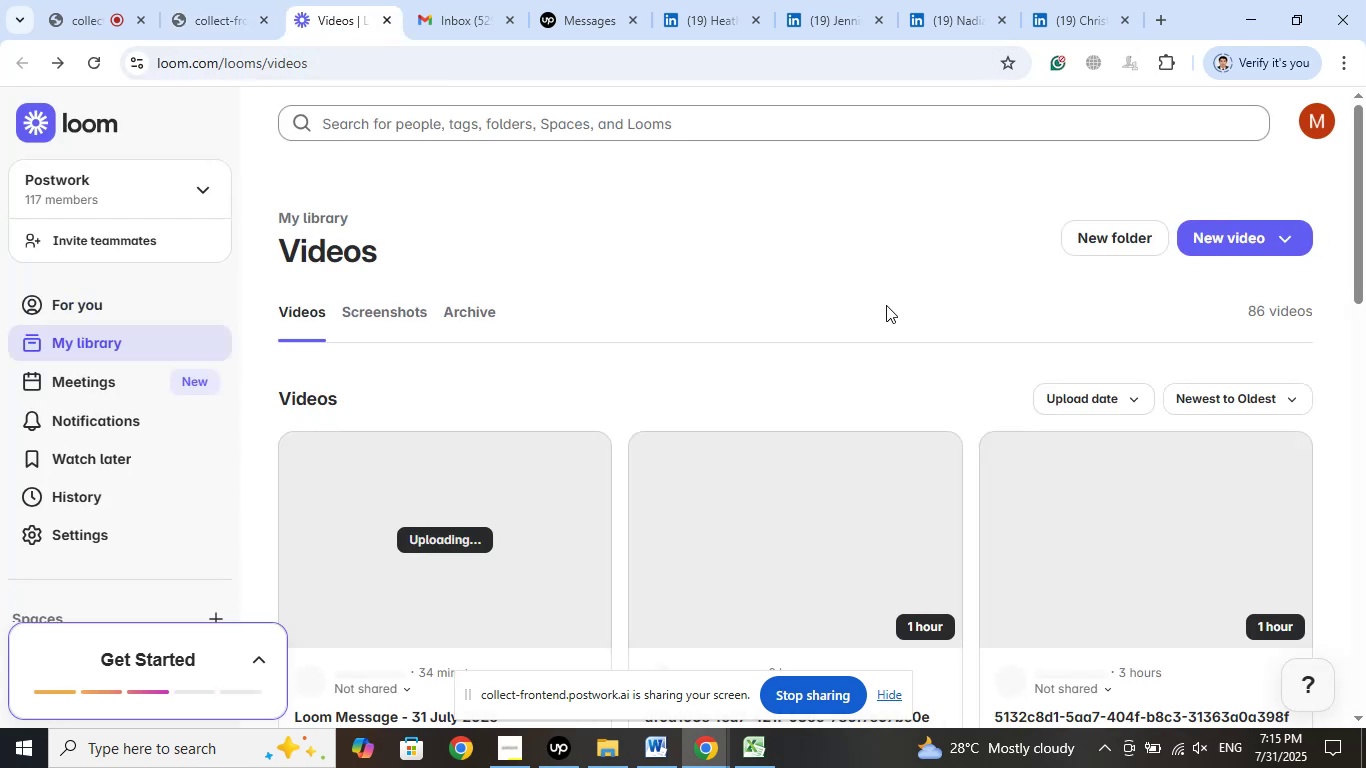 
scroll: coordinate [873, 318], scroll_direction: down, amount: 1.0
 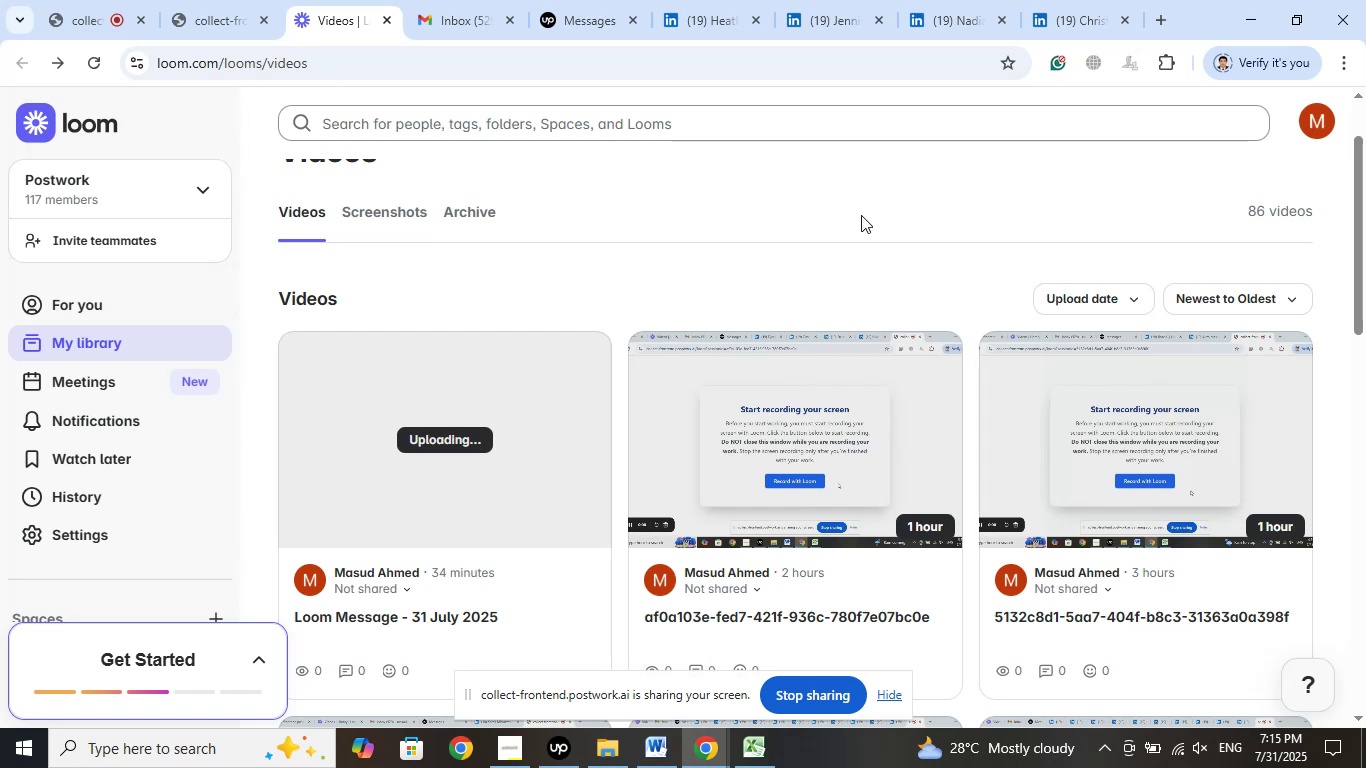 
wait(8.49)
 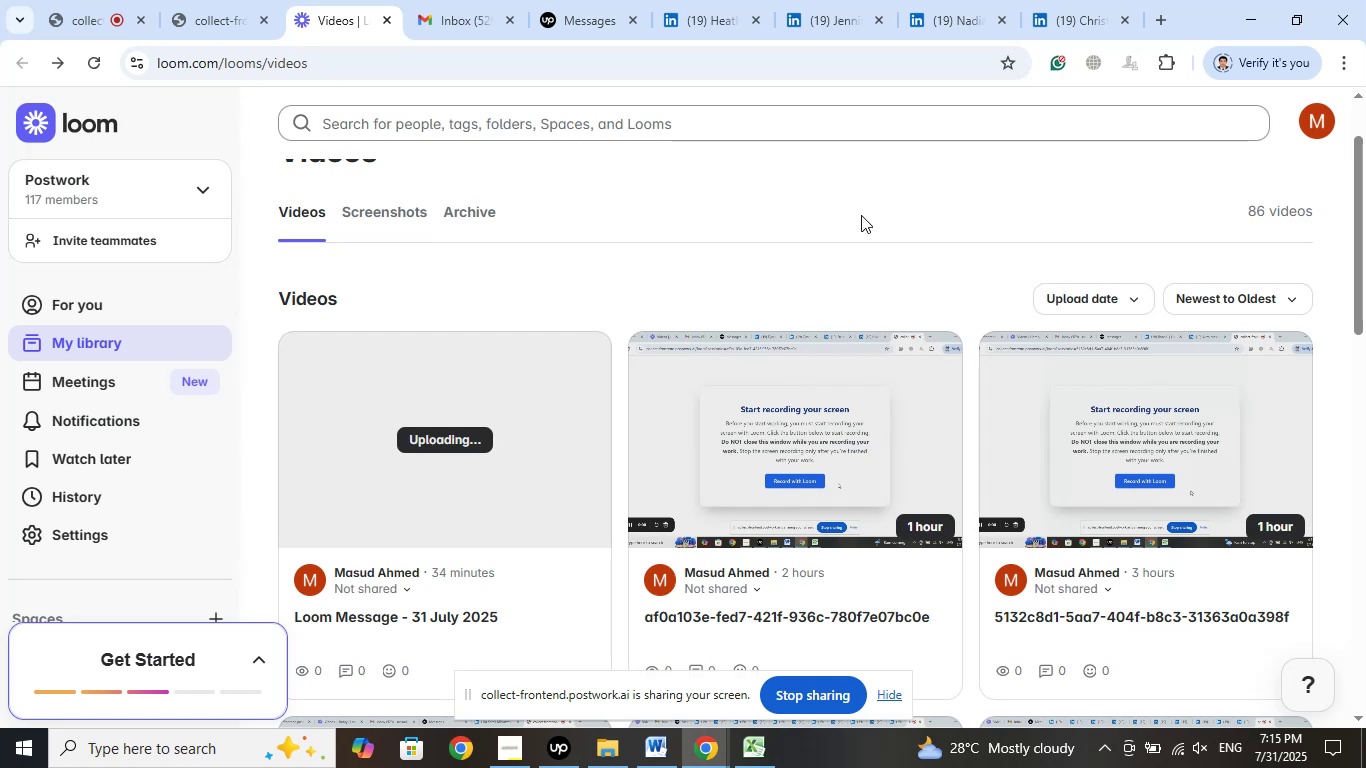 
left_click([519, 750])
 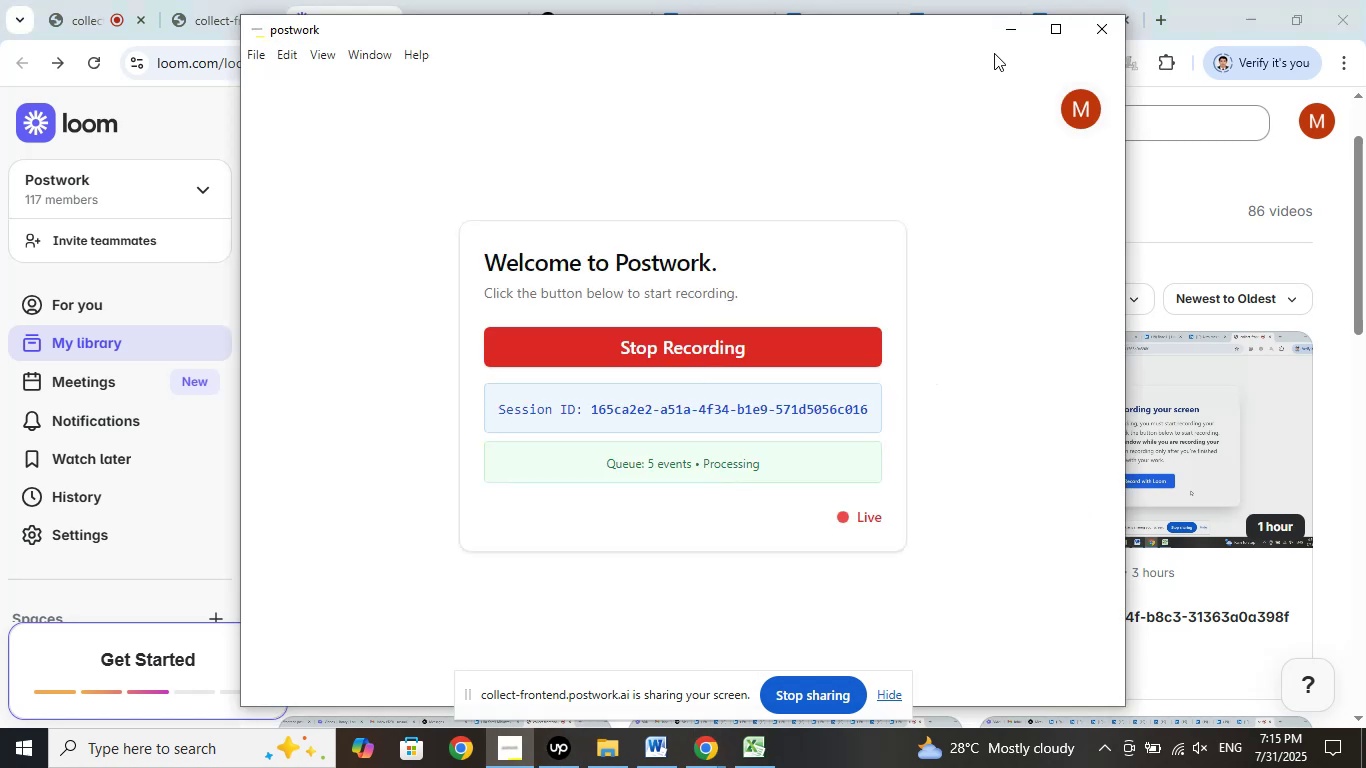 
left_click([1003, 33])
 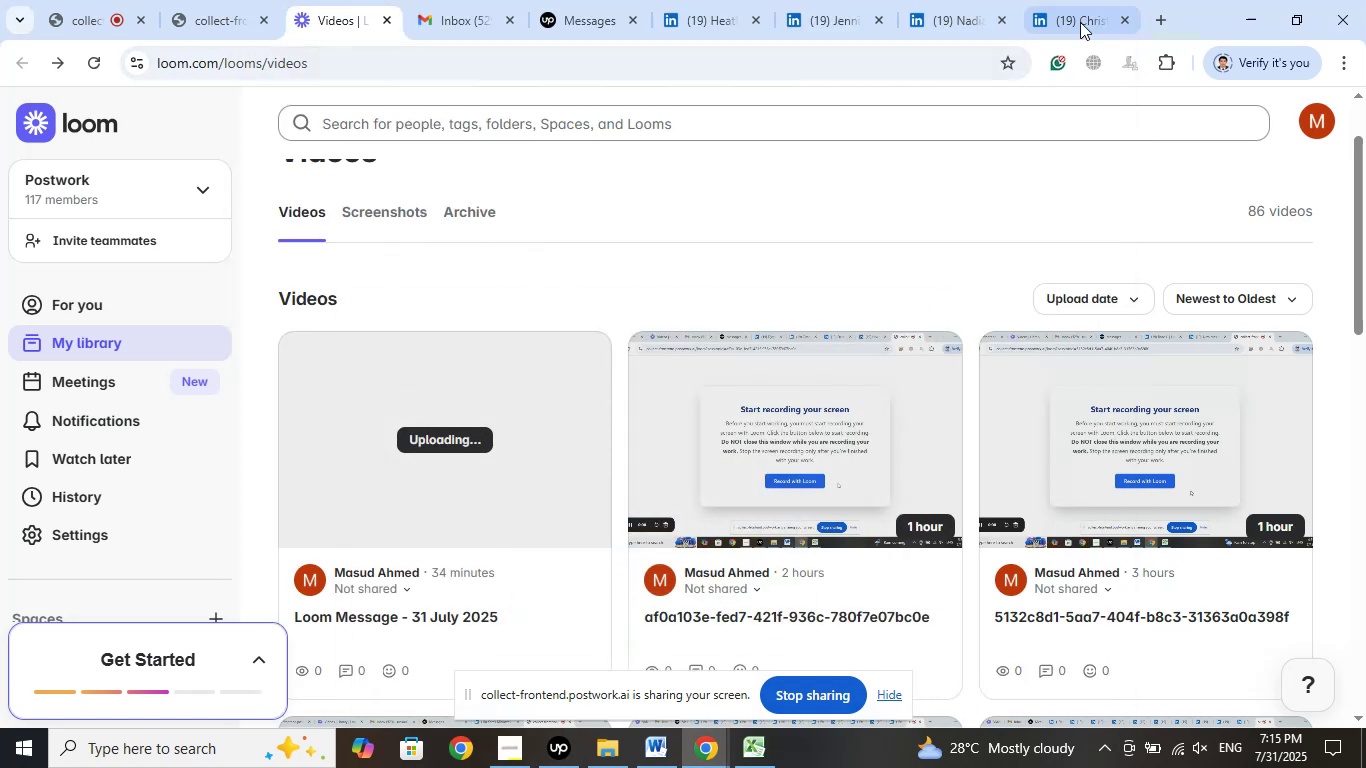 
left_click([1084, 18])
 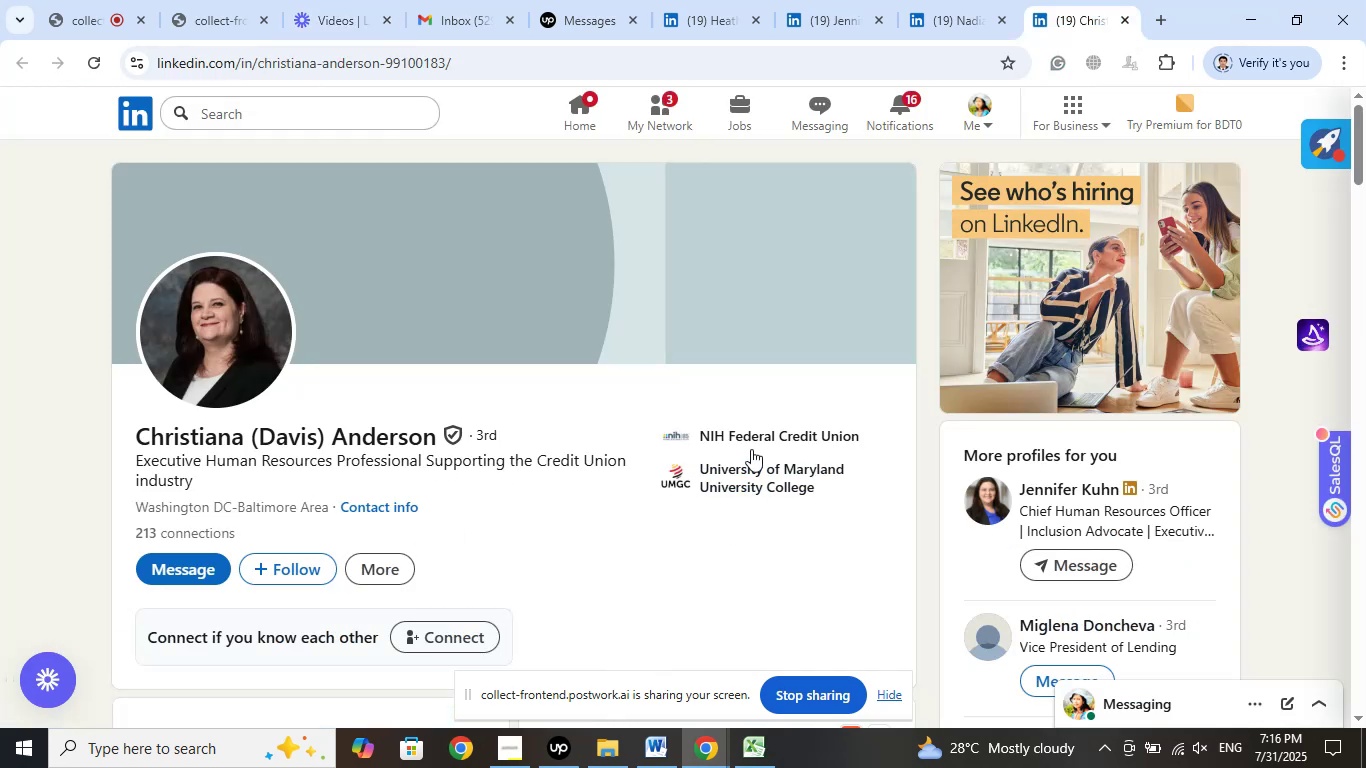 
left_click([753, 437])
 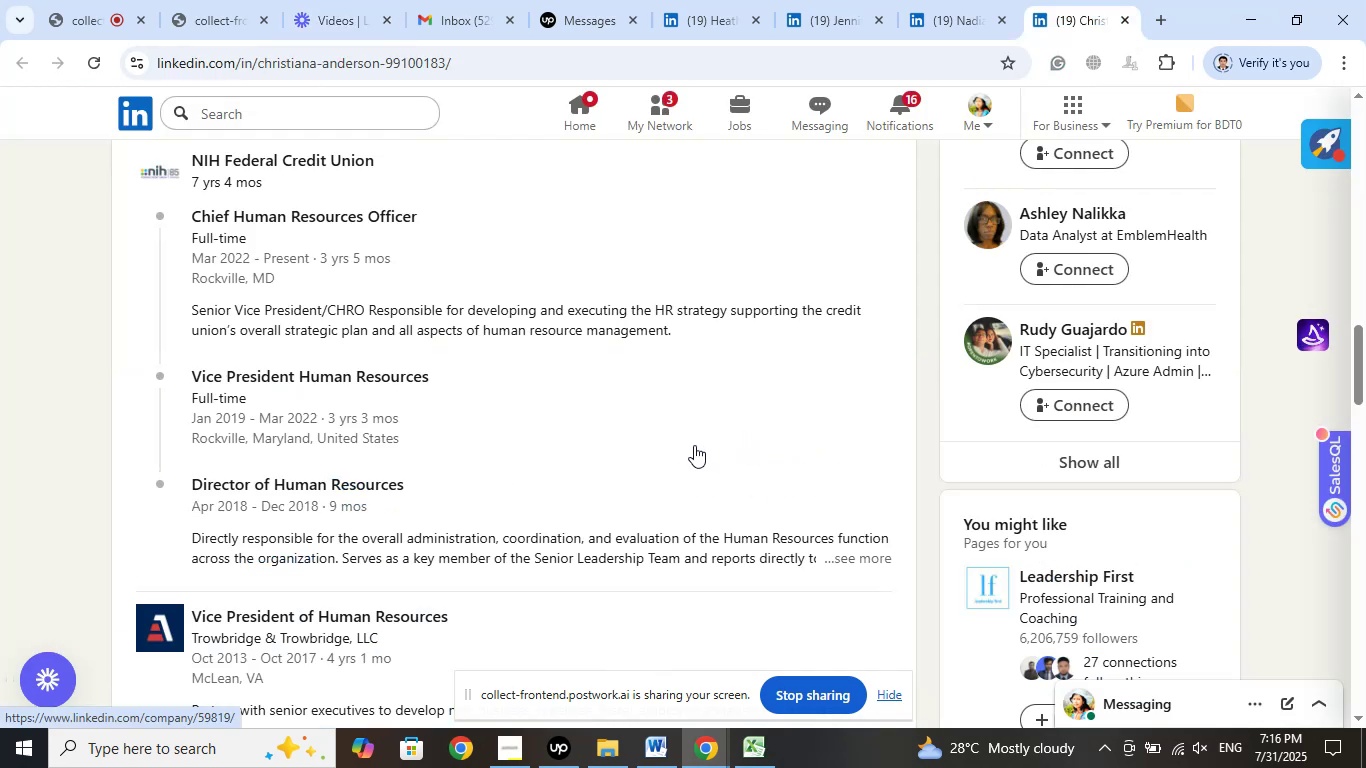 
scroll: coordinate [650, 439], scroll_direction: up, amount: 2.0
 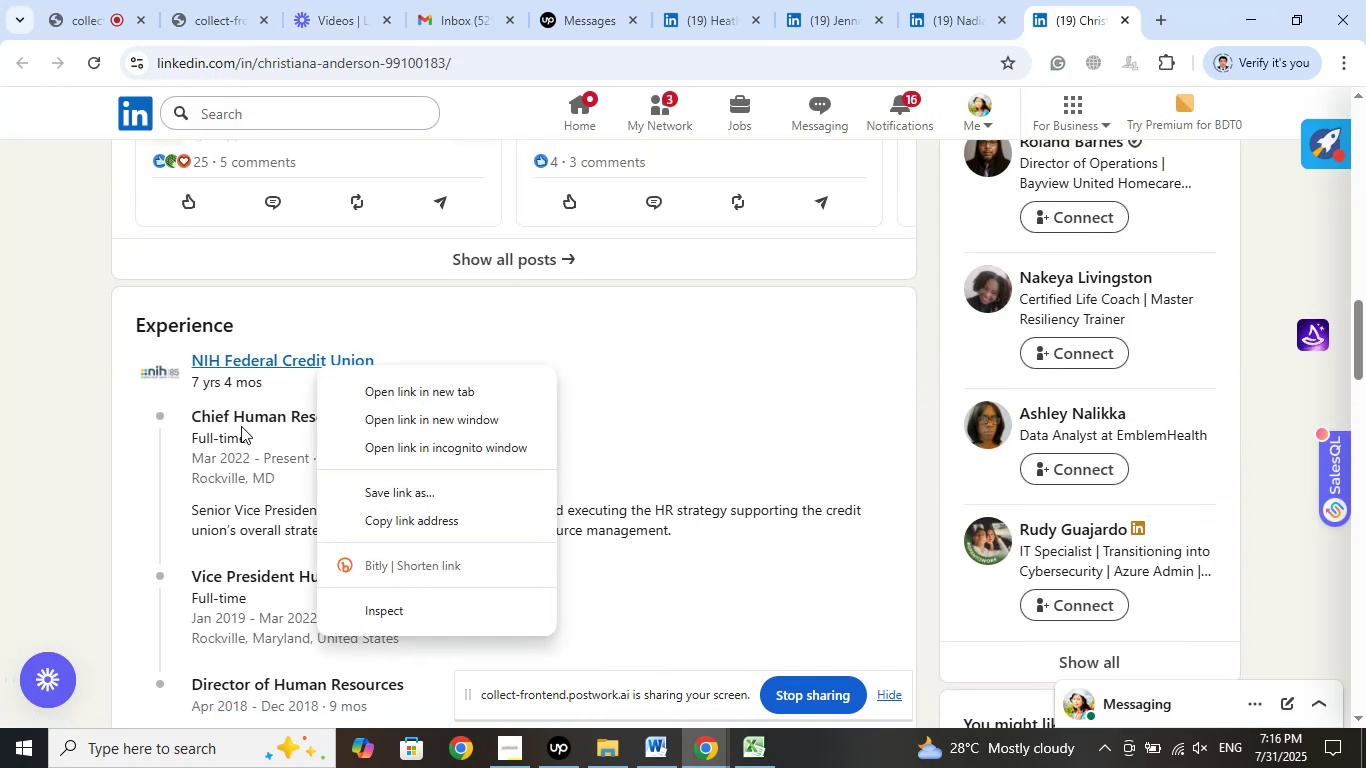 
right_click([214, 418])
 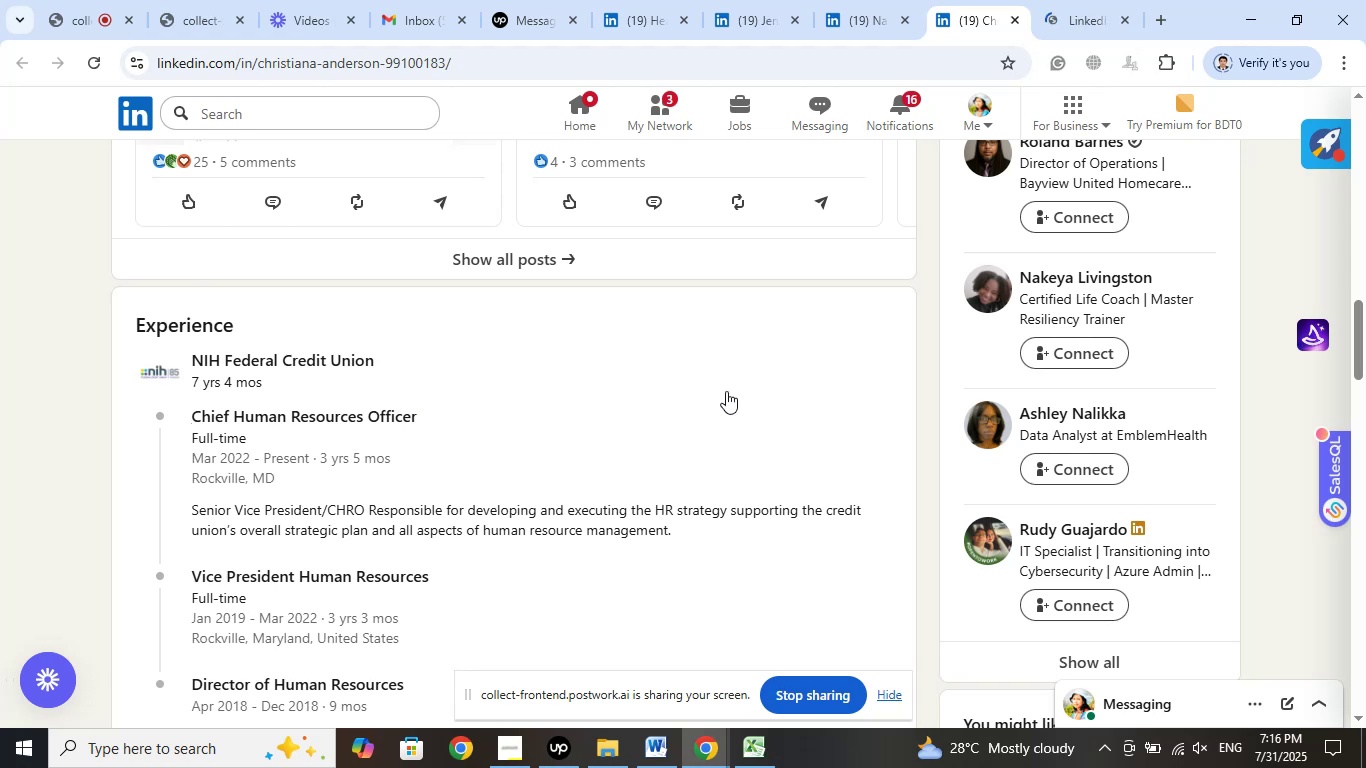 
left_click([1083, 12])
 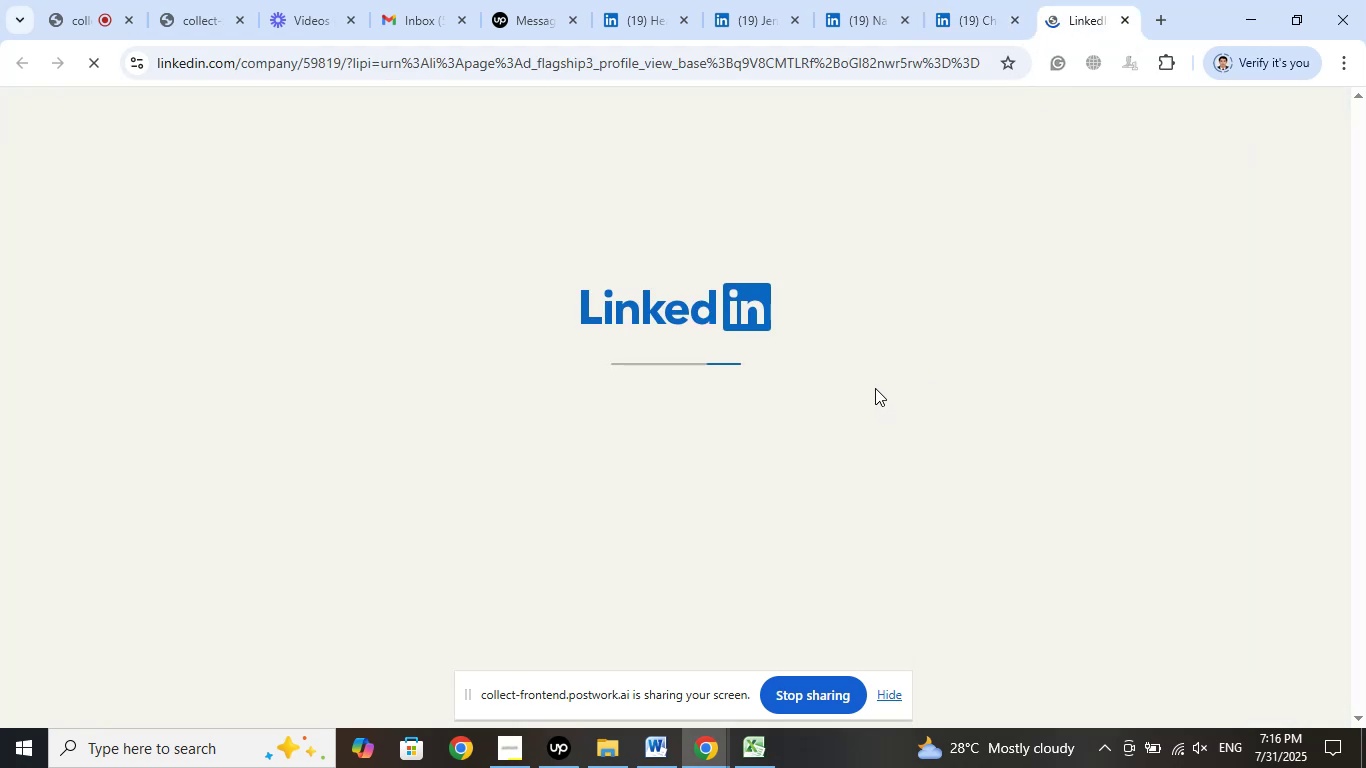 
wait(8.83)
 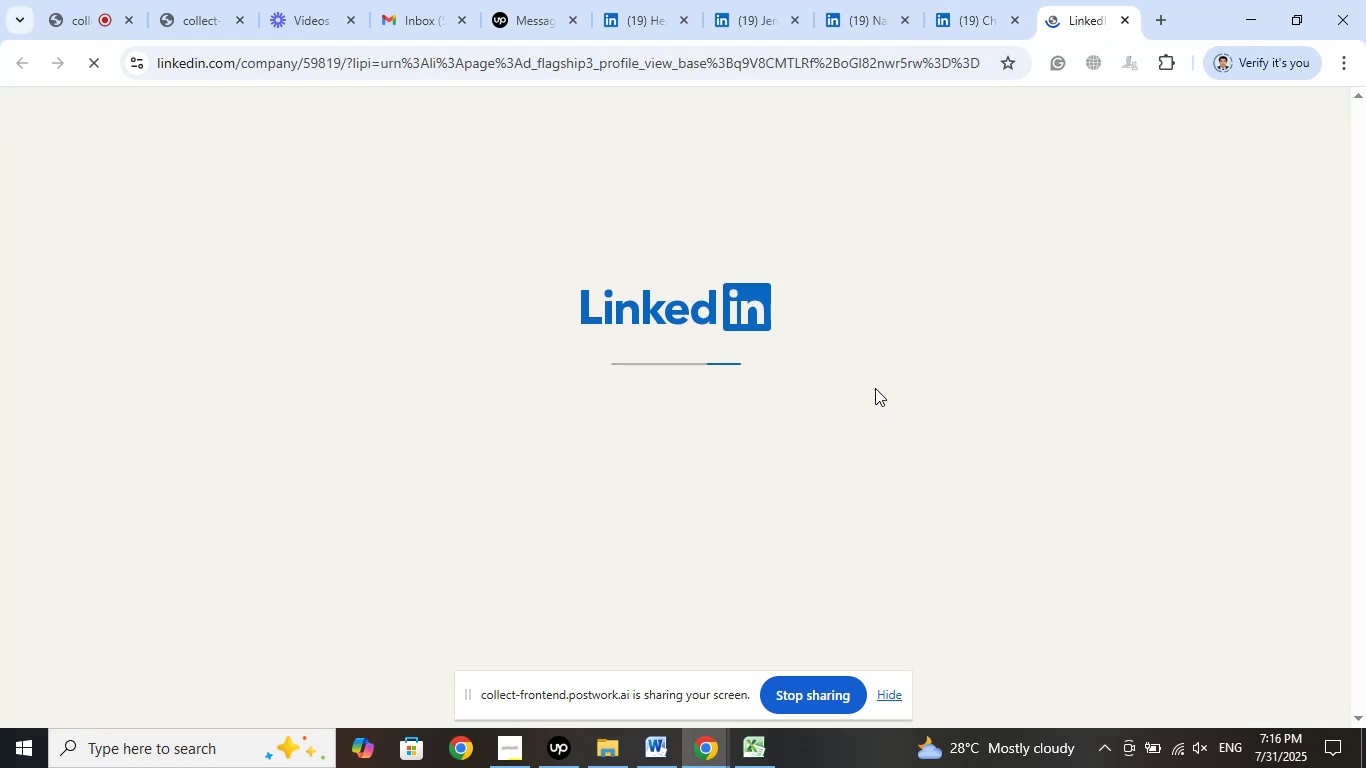 
left_click([964, 20])
 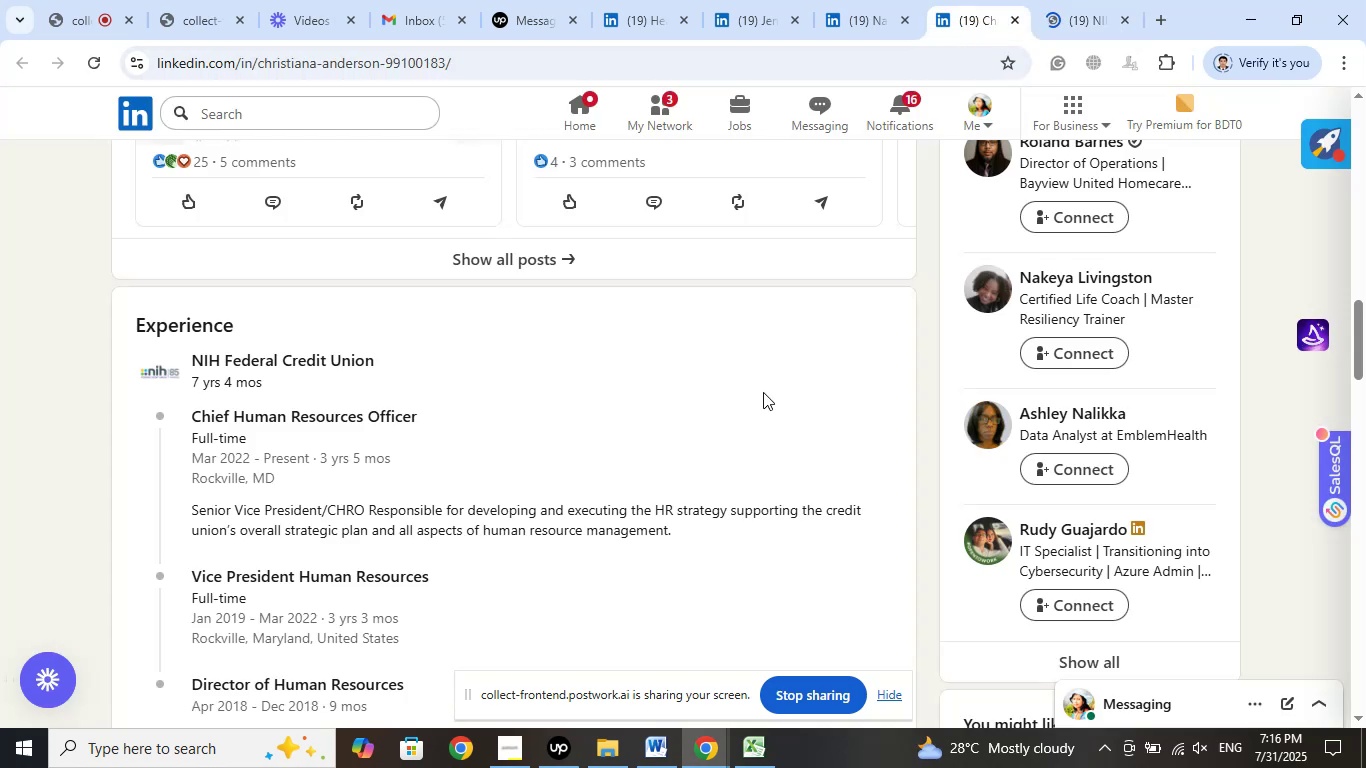 
scroll: coordinate [751, 336], scroll_direction: up, amount: 18.0
 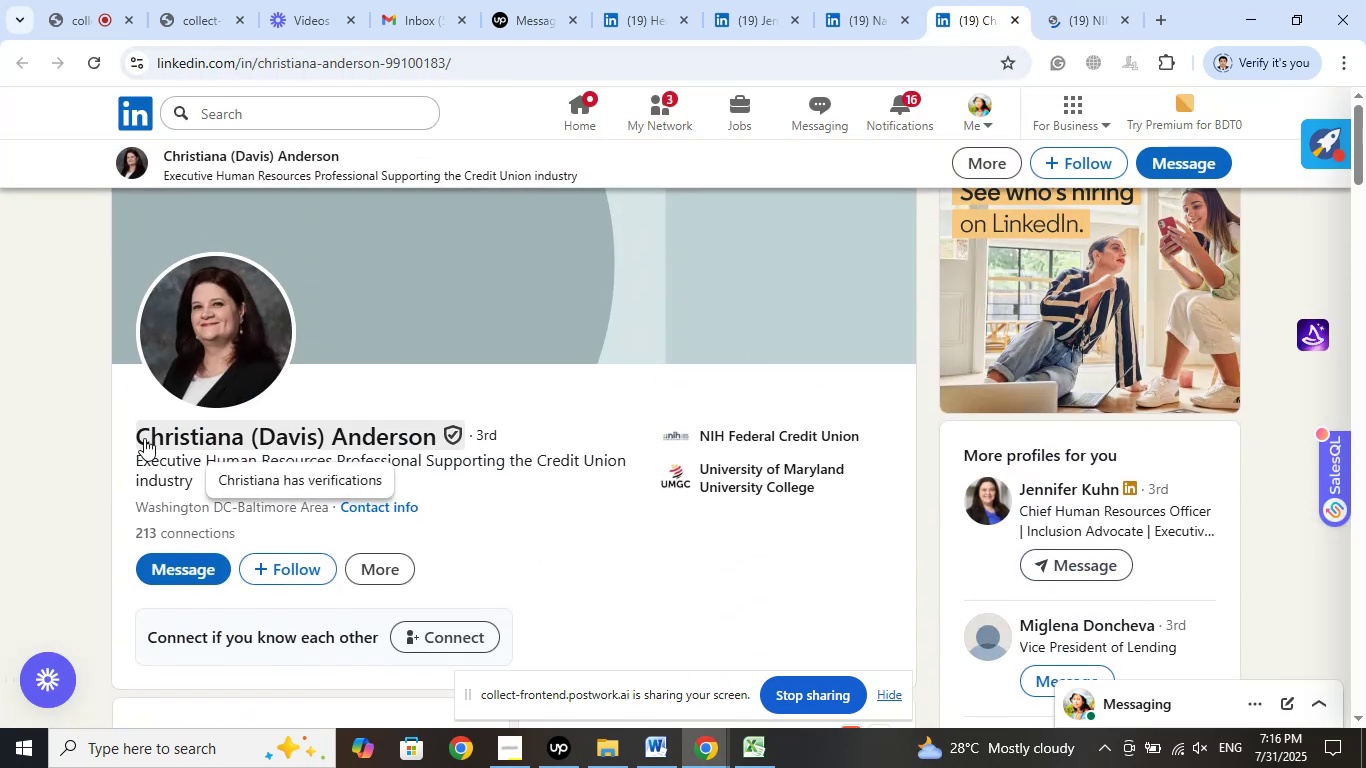 
left_click_drag(start_coordinate=[128, 434], to_coordinate=[434, 438])
 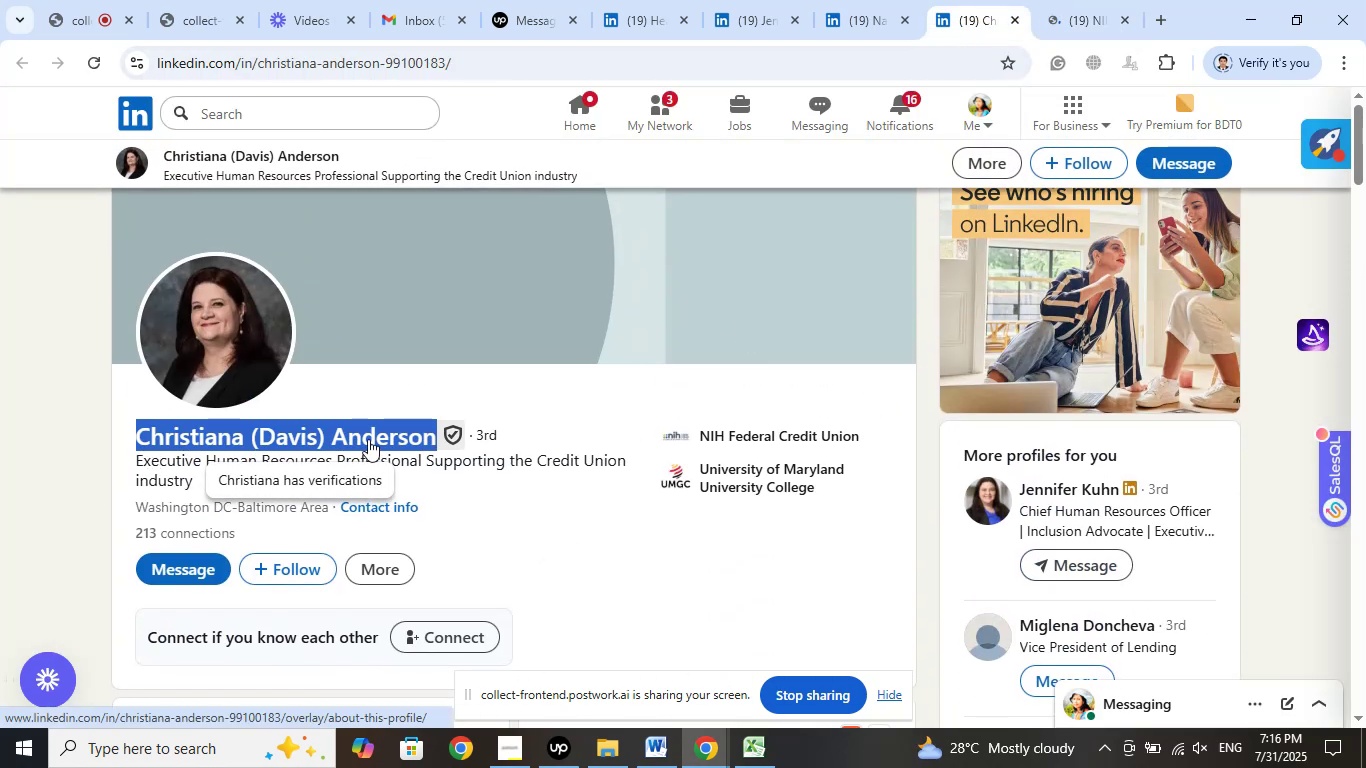 
right_click([368, 439])
 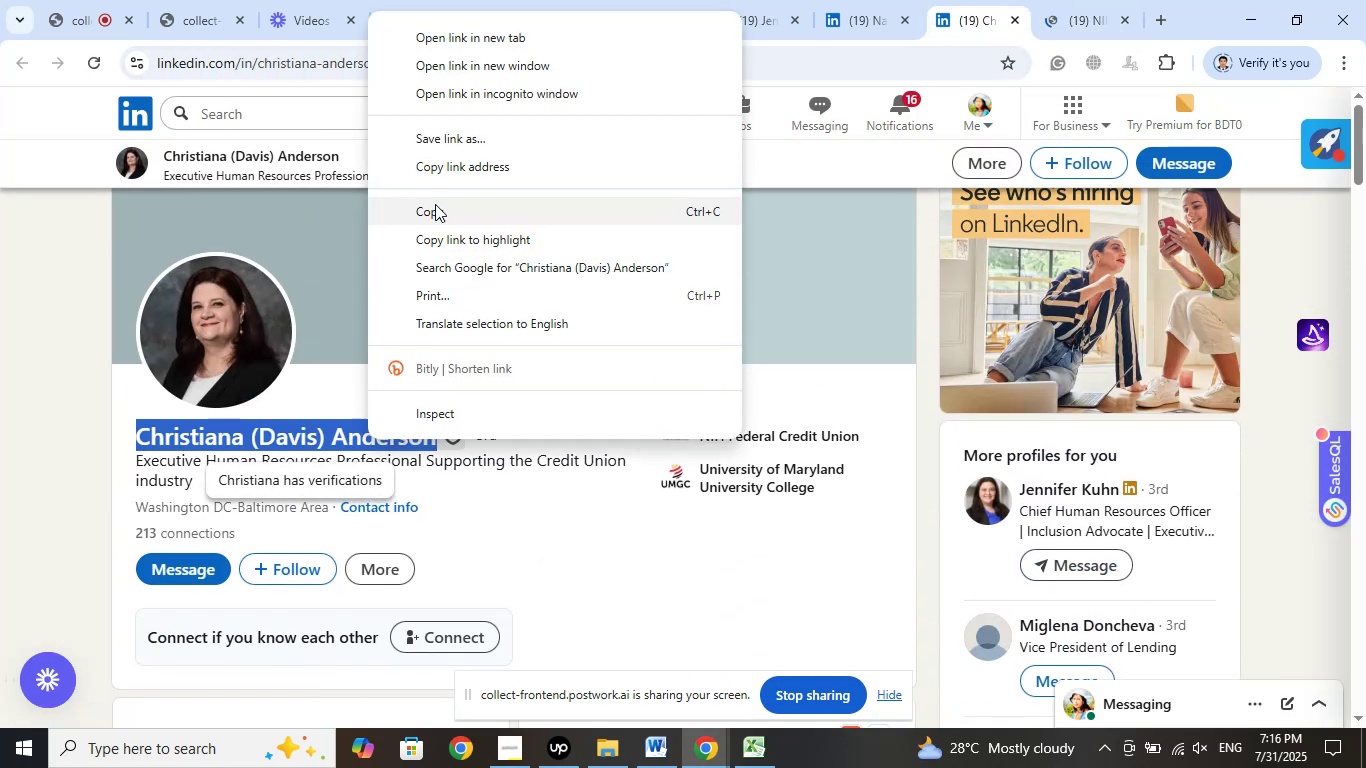 
left_click([431, 213])
 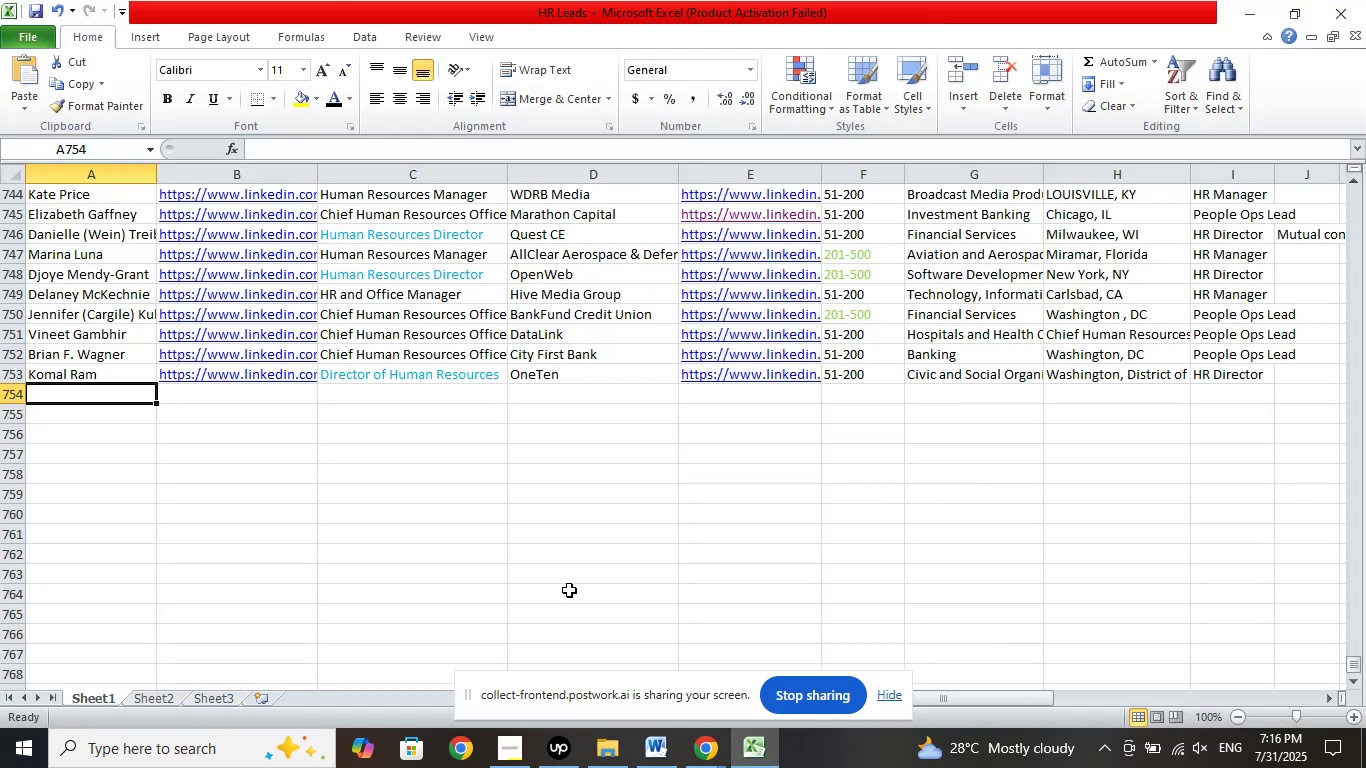 
scroll: coordinate [508, 457], scroll_direction: down, amount: 1.0
 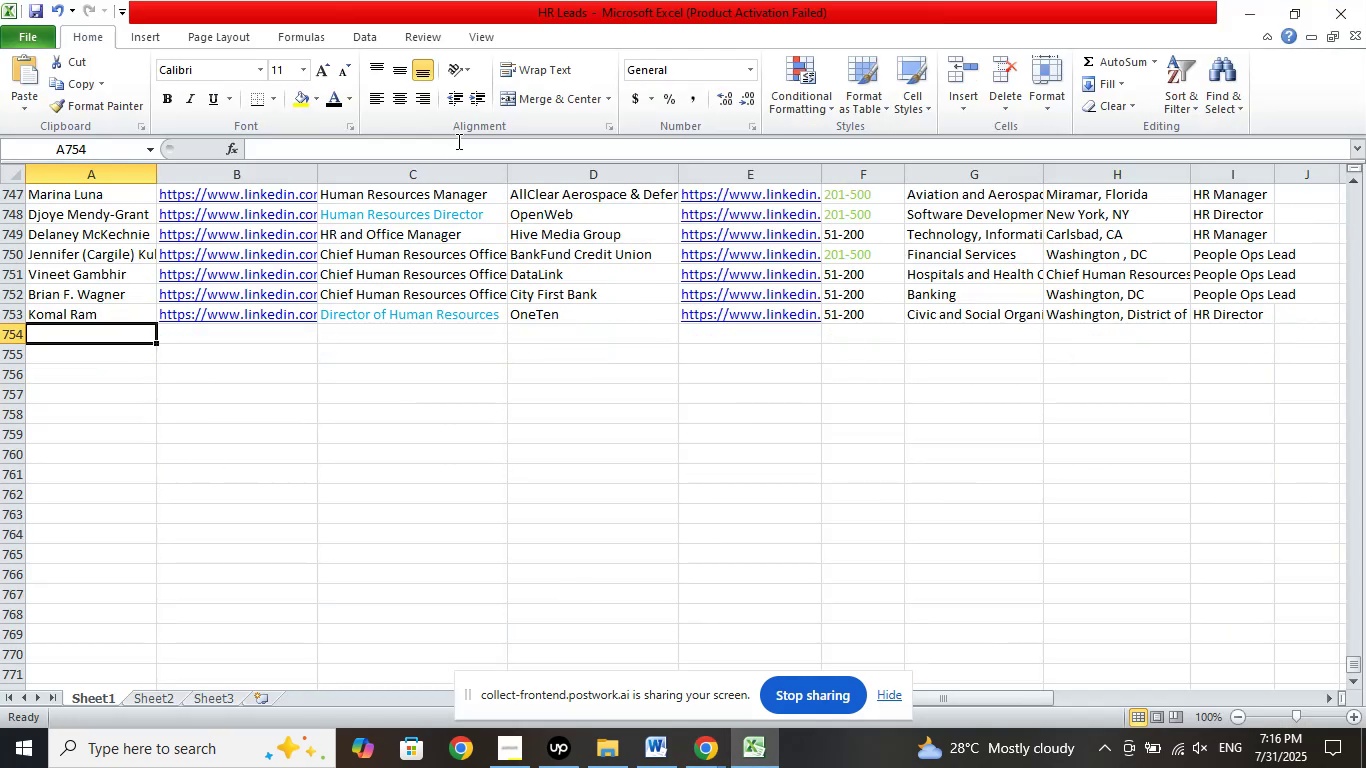 
left_click([458, 144])
 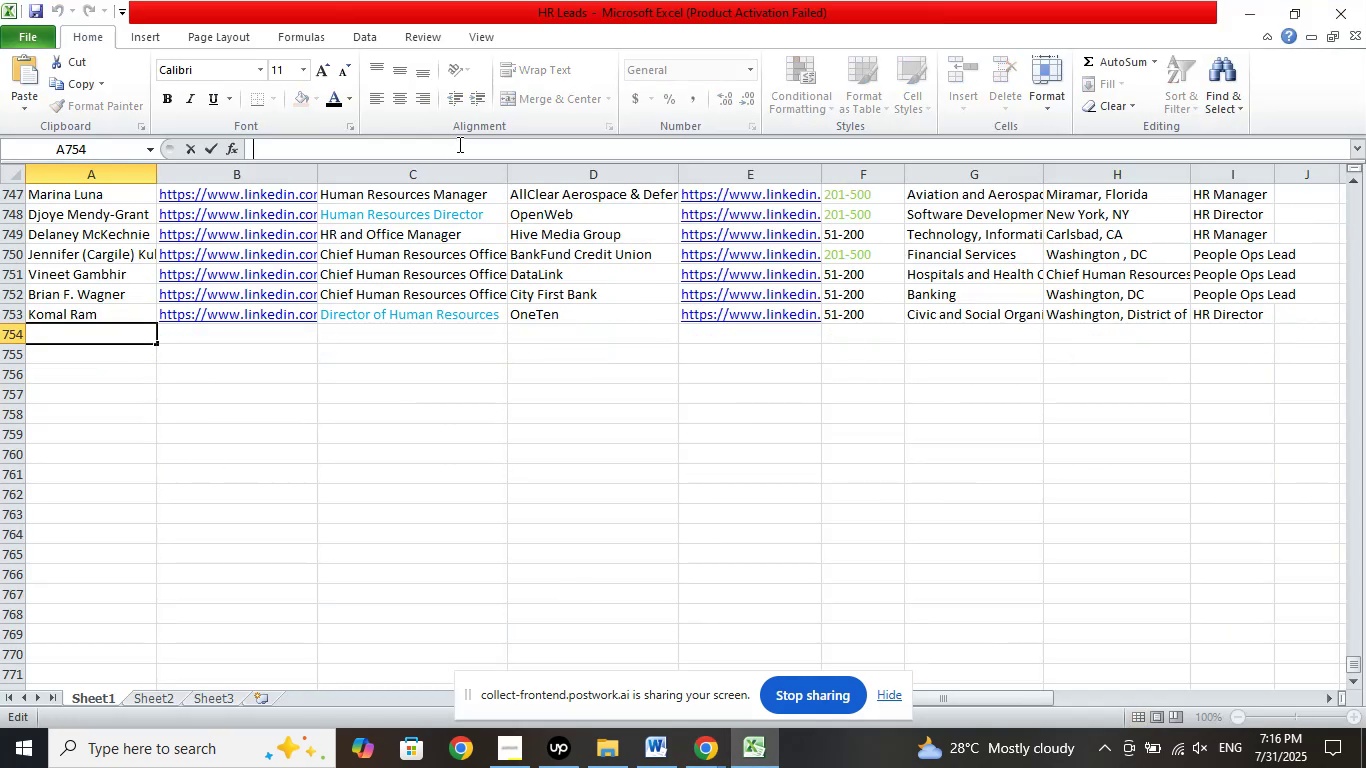 
right_click([458, 144])
 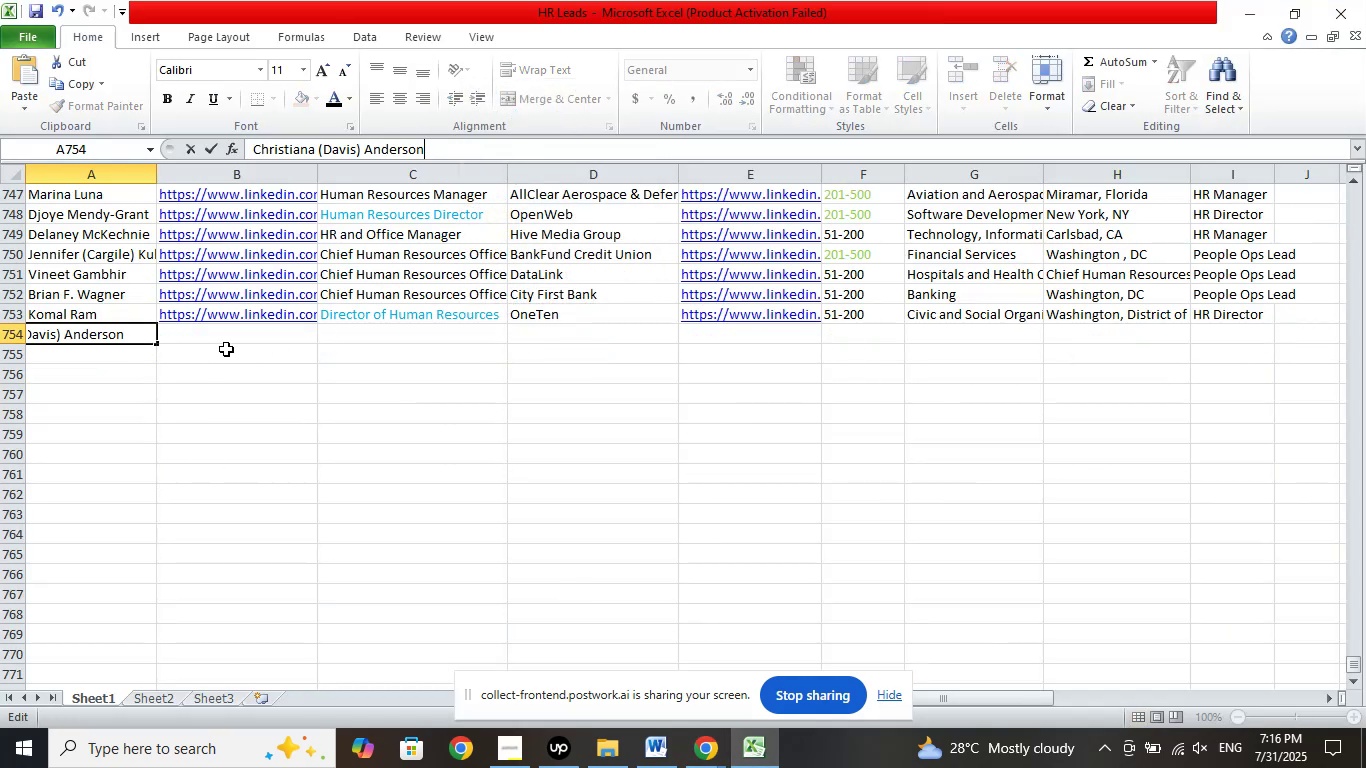 
left_click([242, 335])
 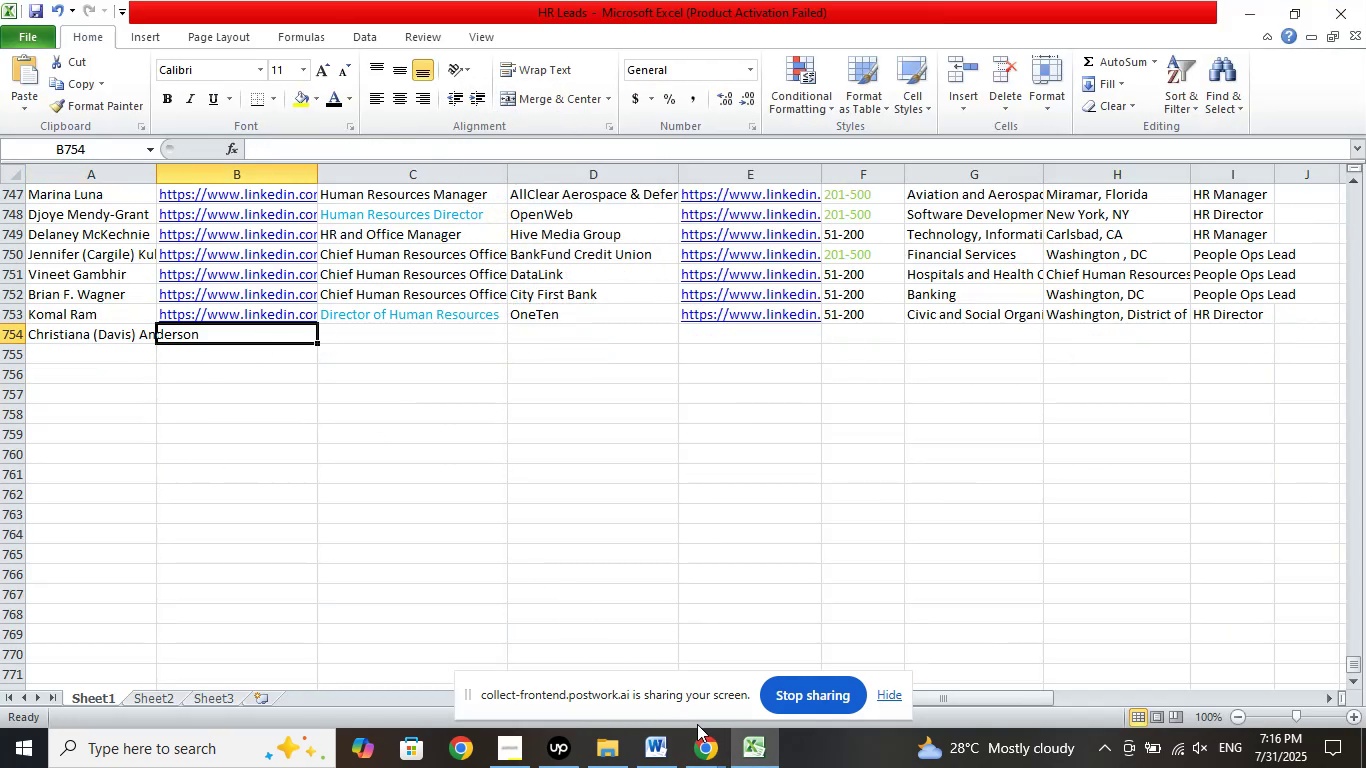 
left_click([708, 745])
 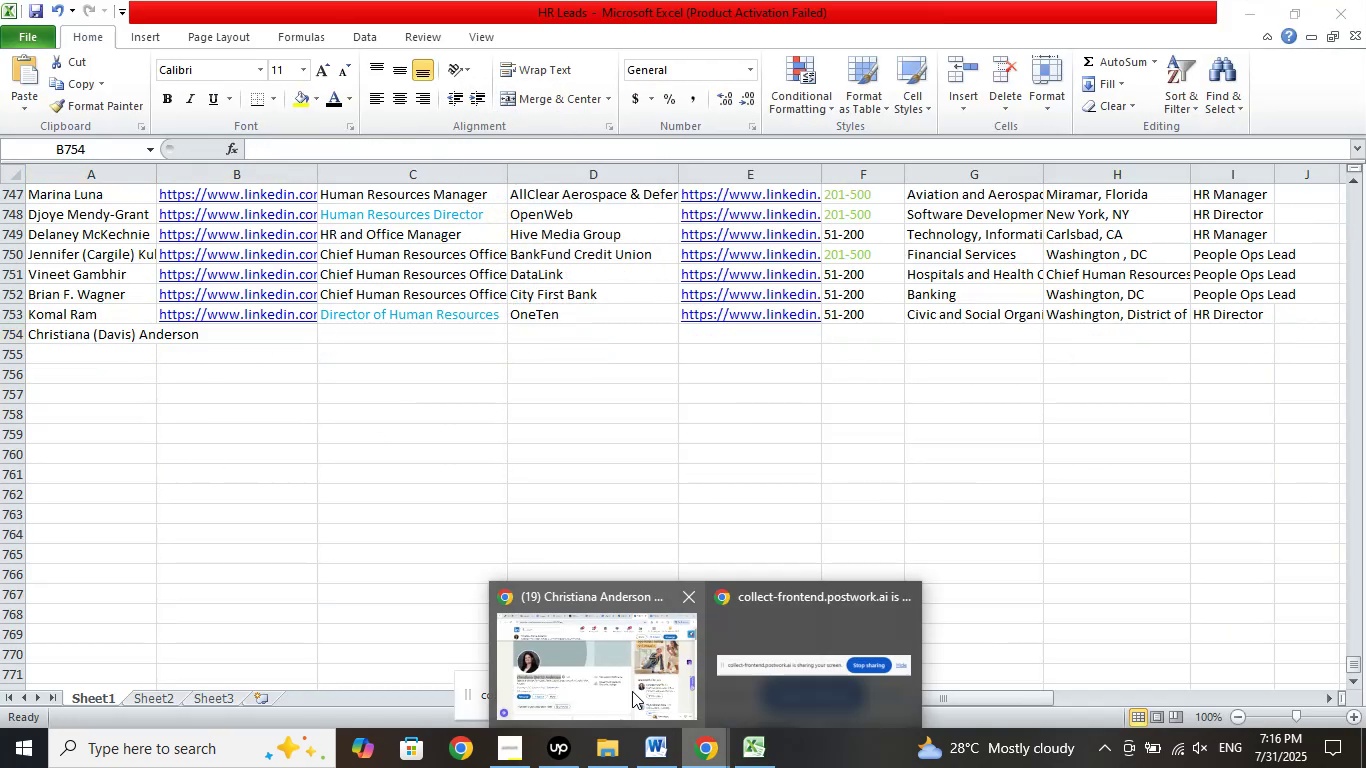 
left_click([632, 689])
 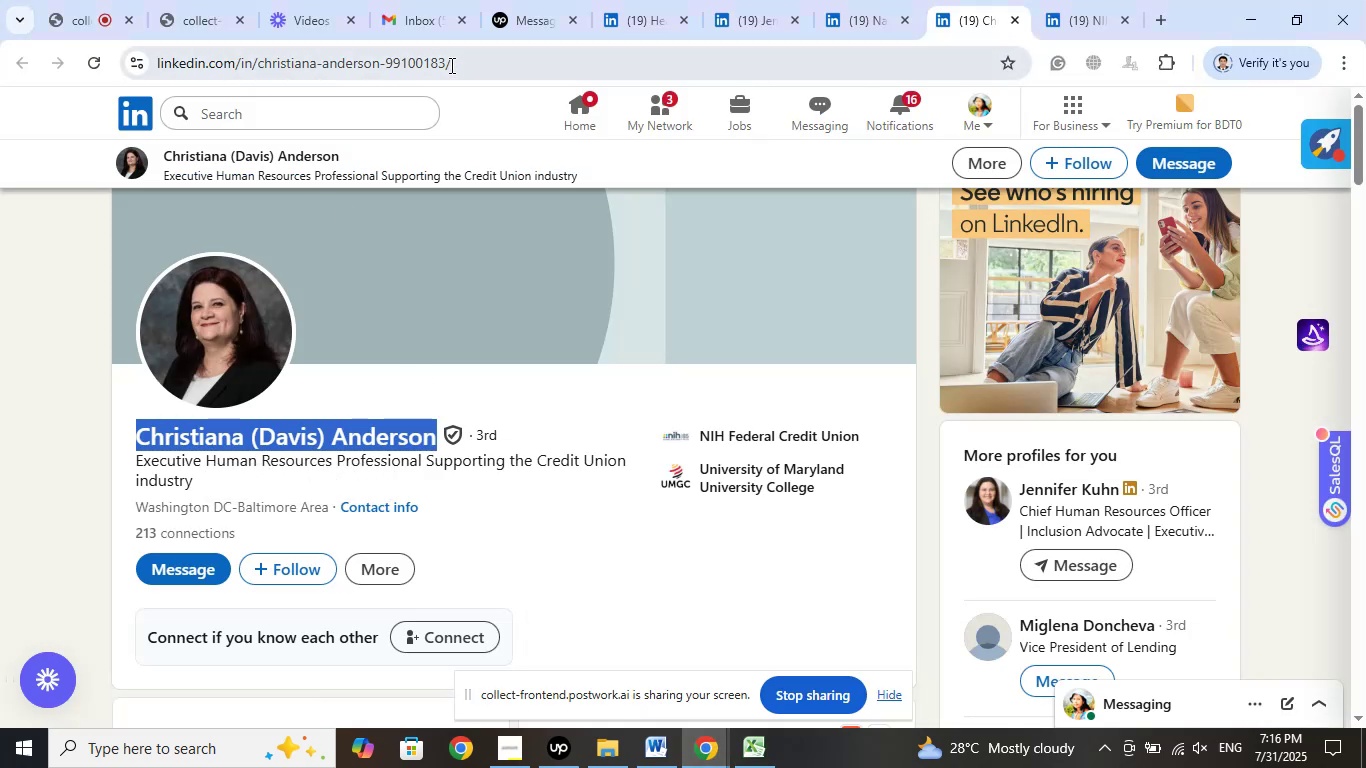 
left_click([462, 62])
 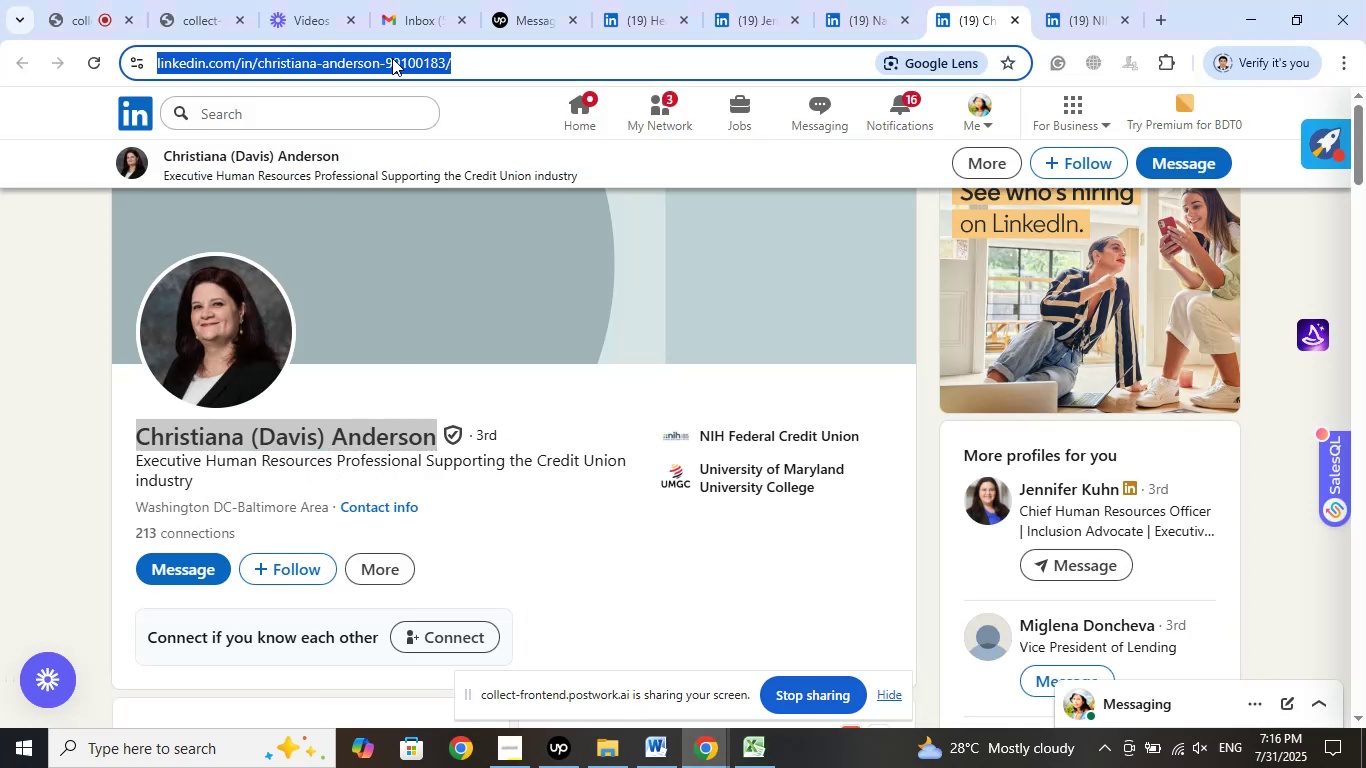 
right_click([392, 58])
 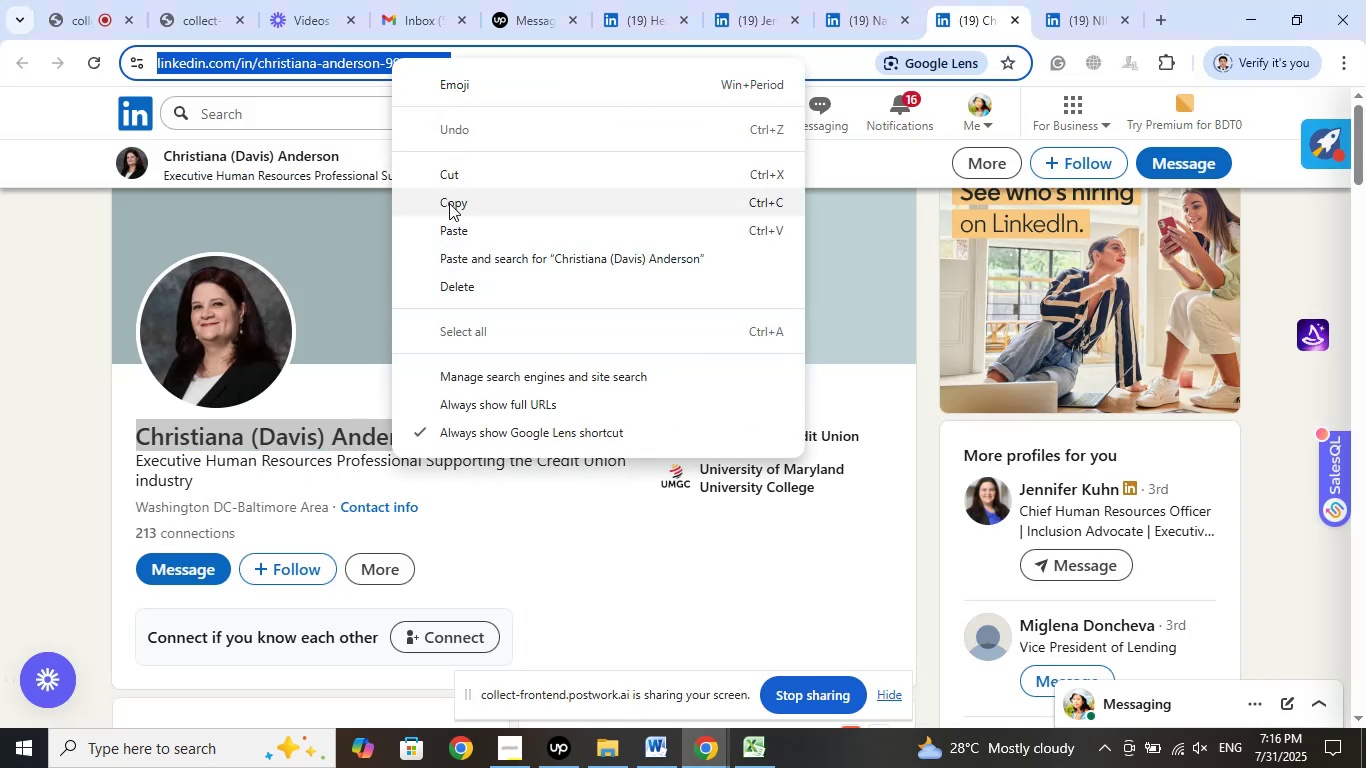 
left_click([453, 203])
 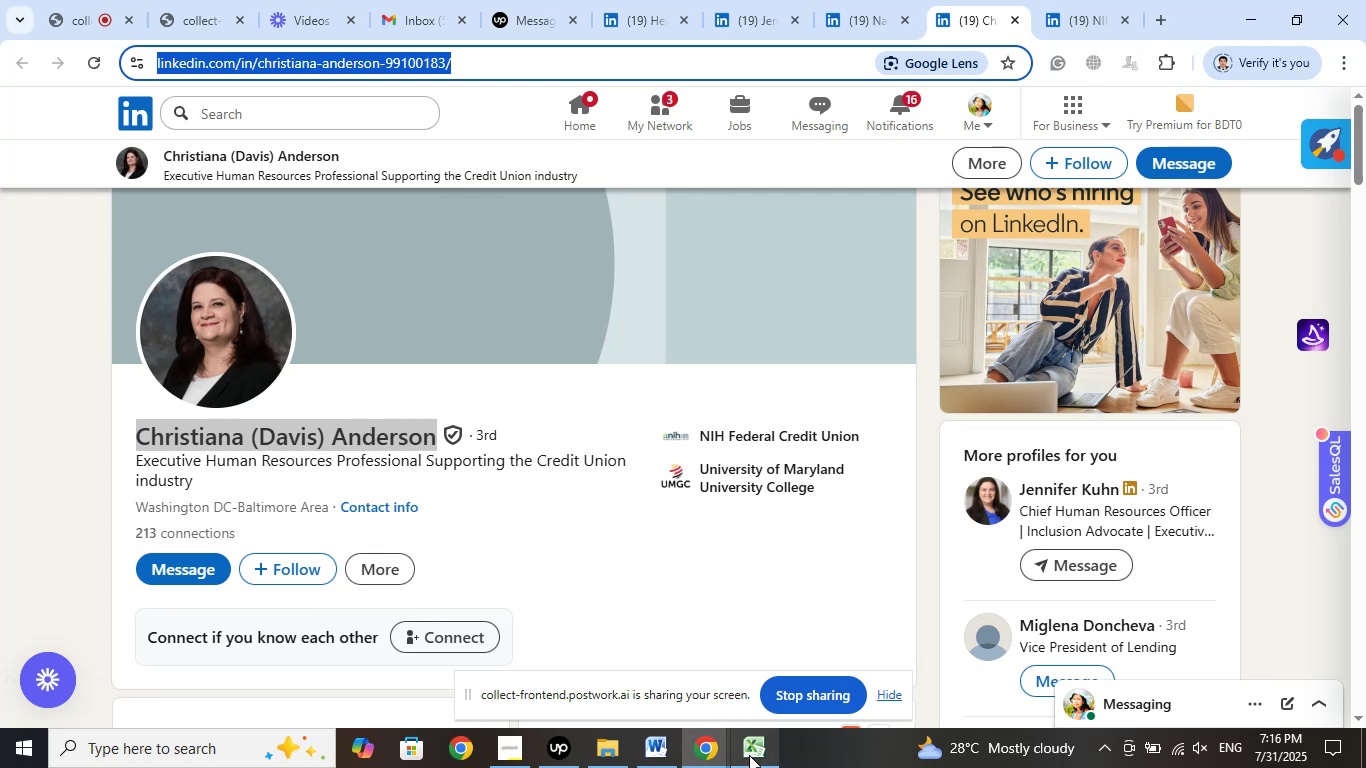 
left_click([749, 755])
 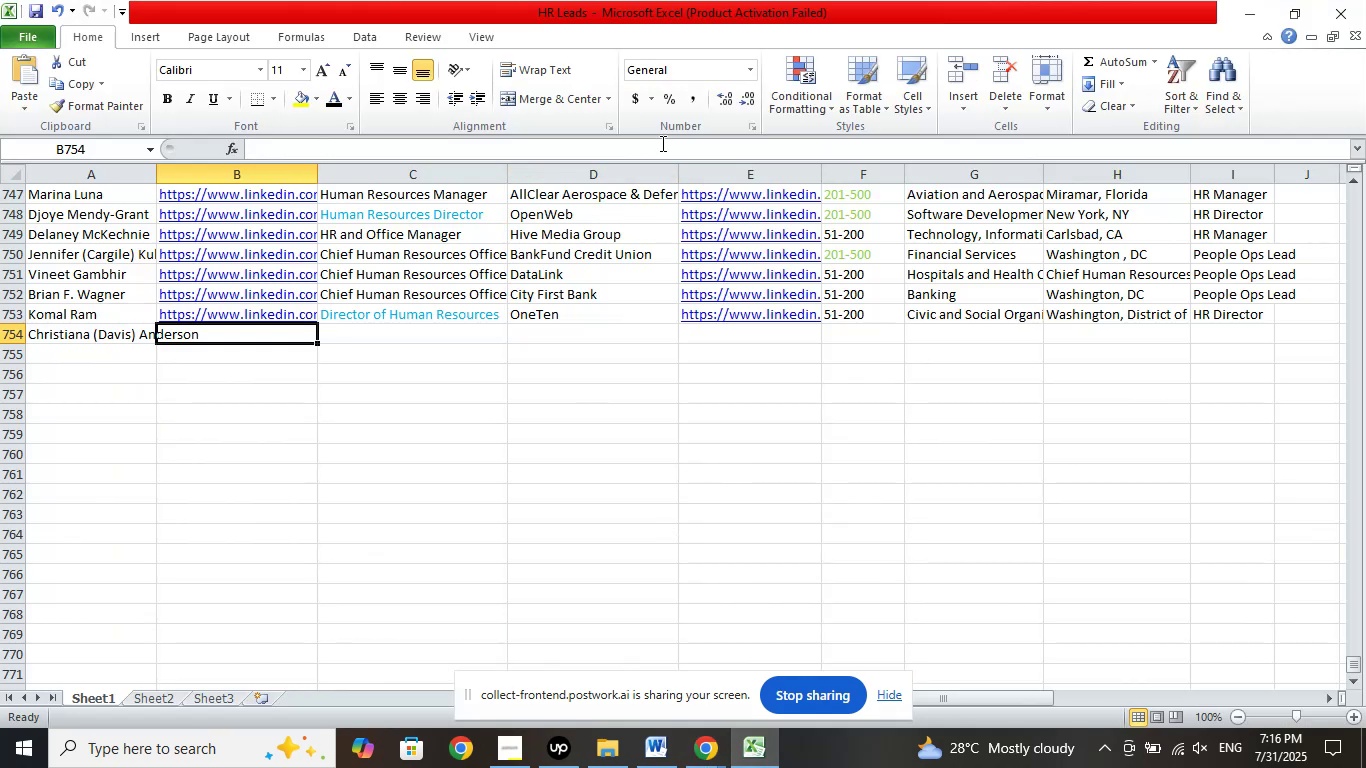 
left_click([661, 147])
 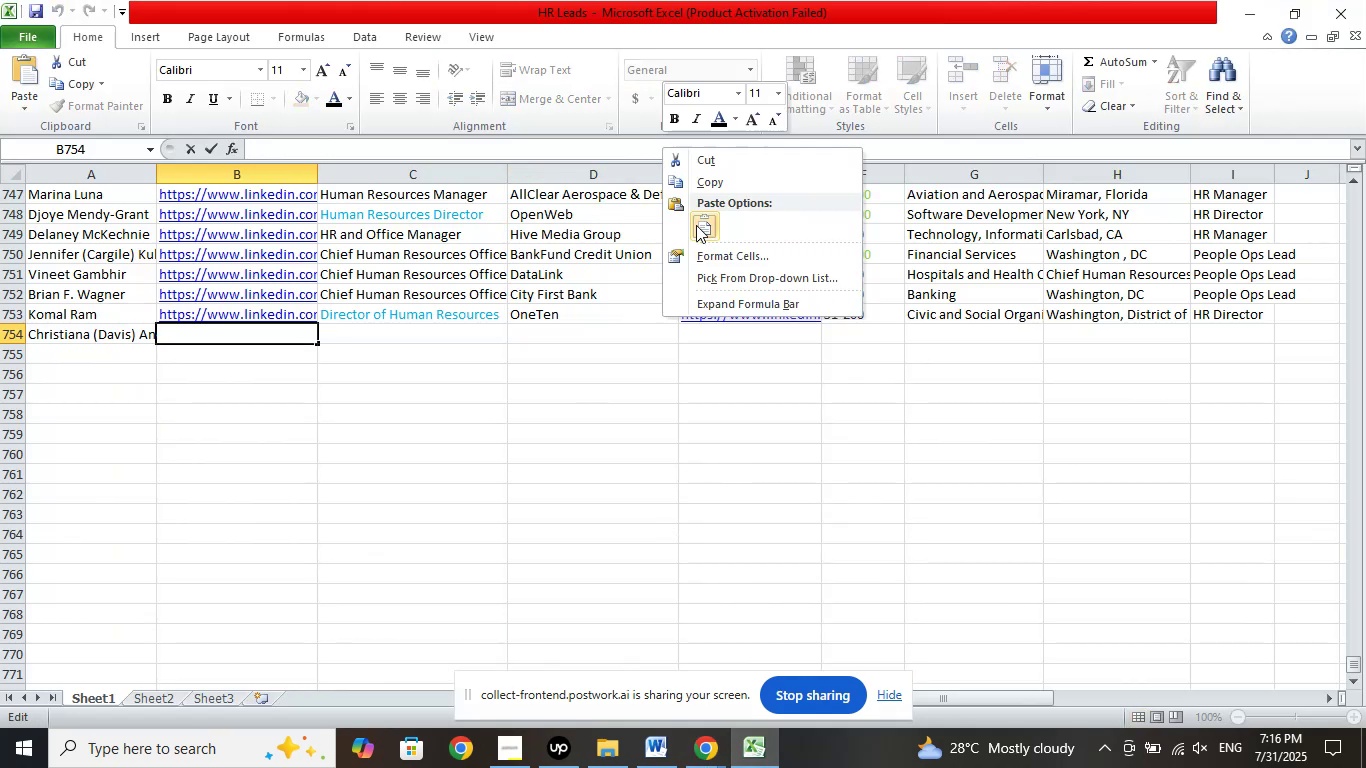 
left_click([696, 225])
 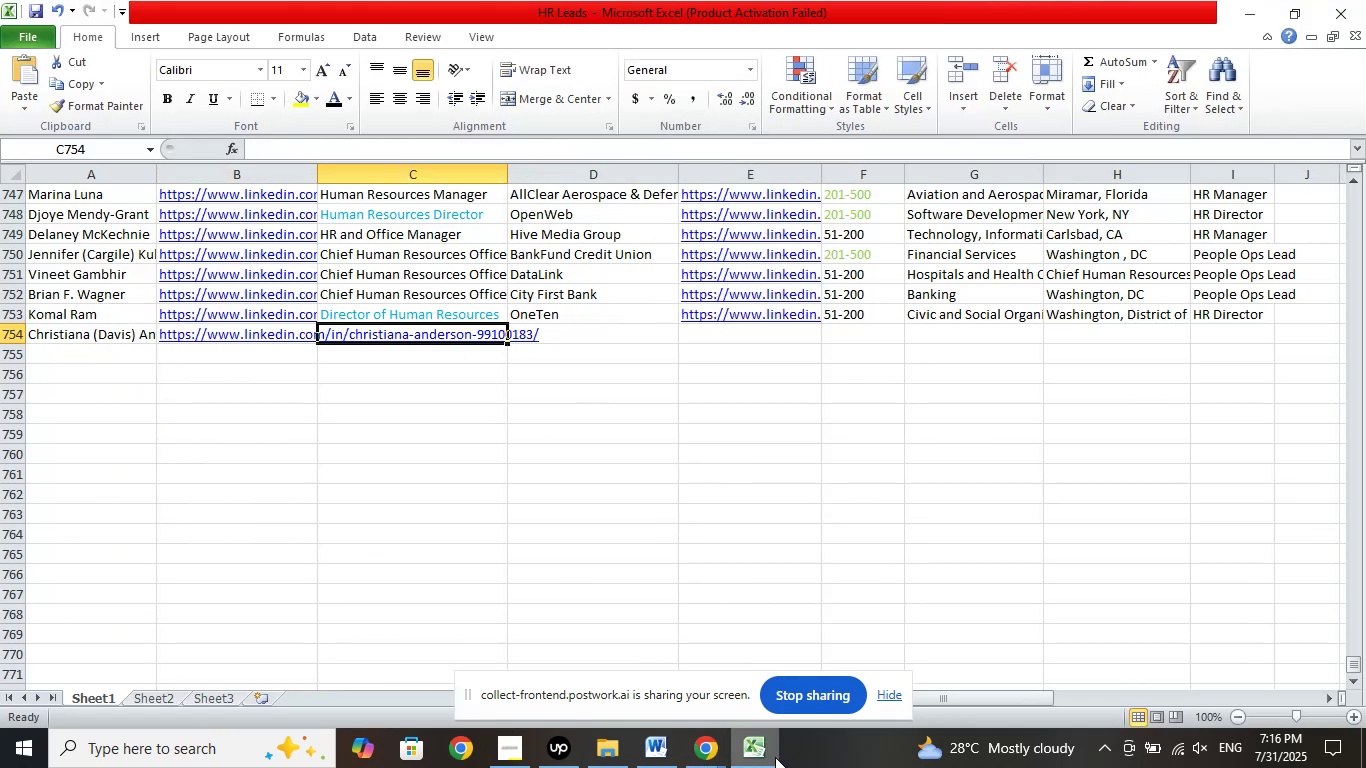 
left_click([704, 753])
 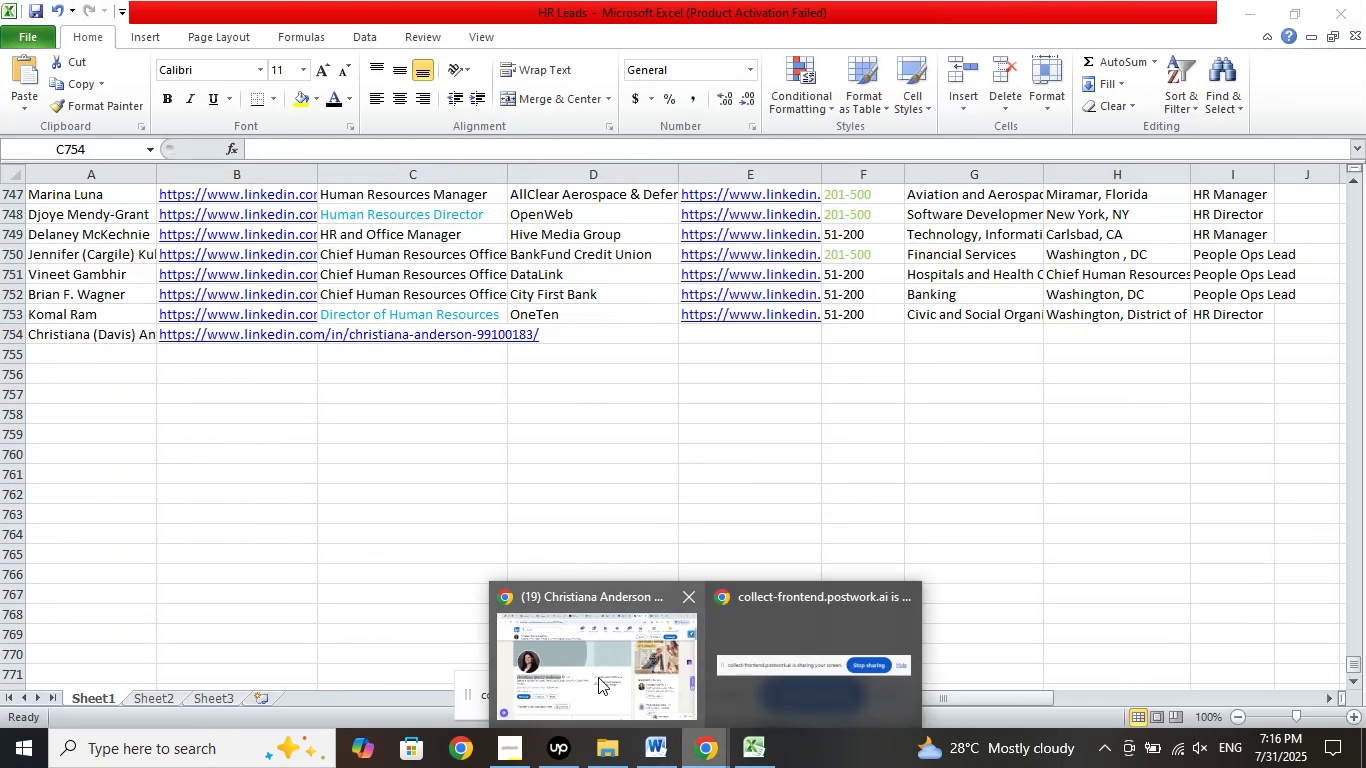 
left_click([598, 672])
 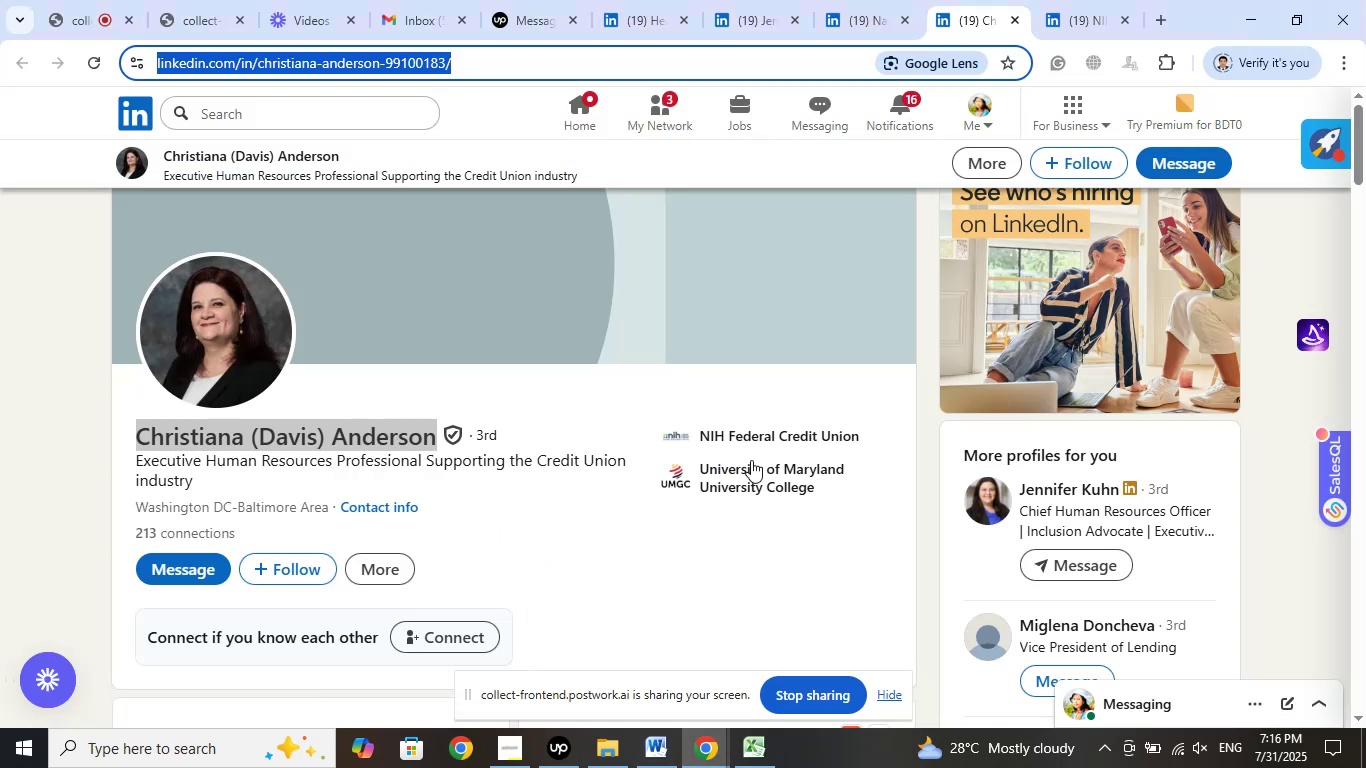 
left_click([747, 441])
 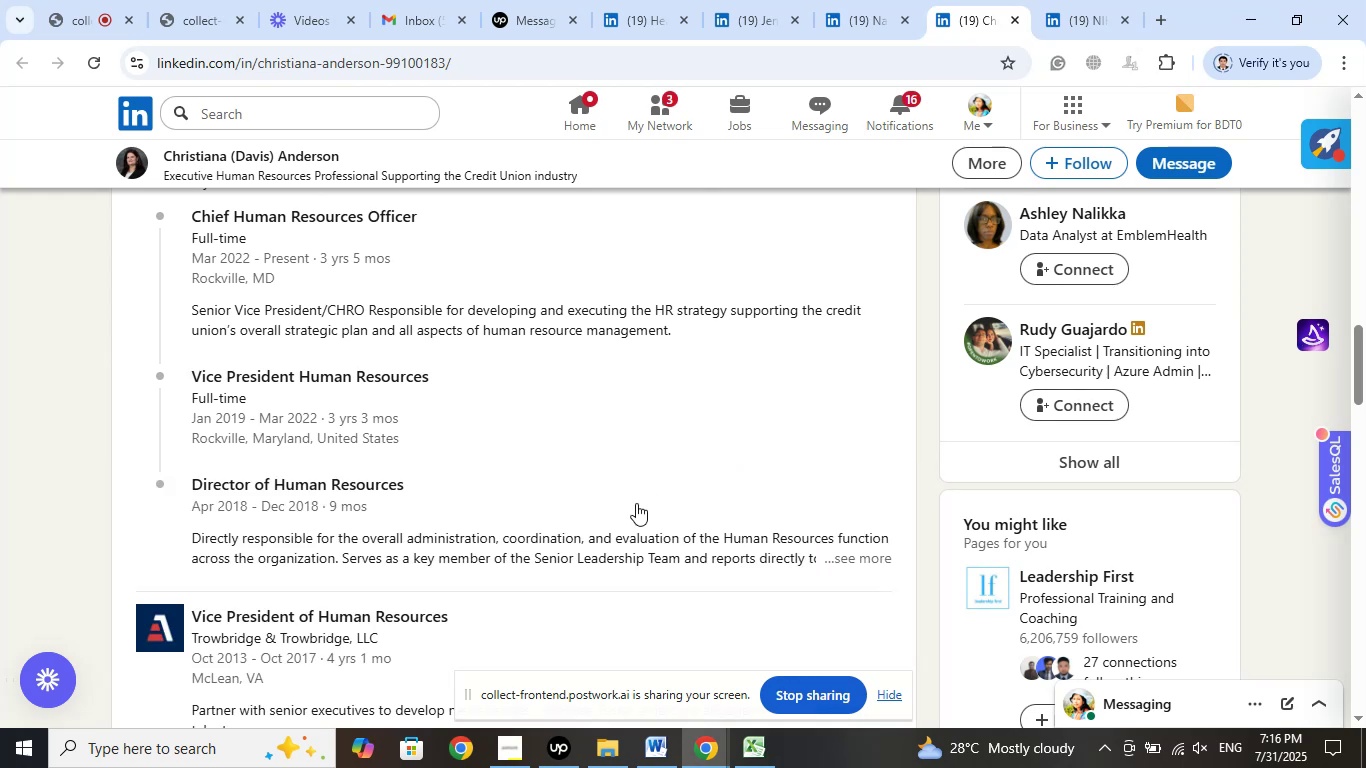 
scroll: coordinate [631, 509], scroll_direction: up, amount: 2.0
 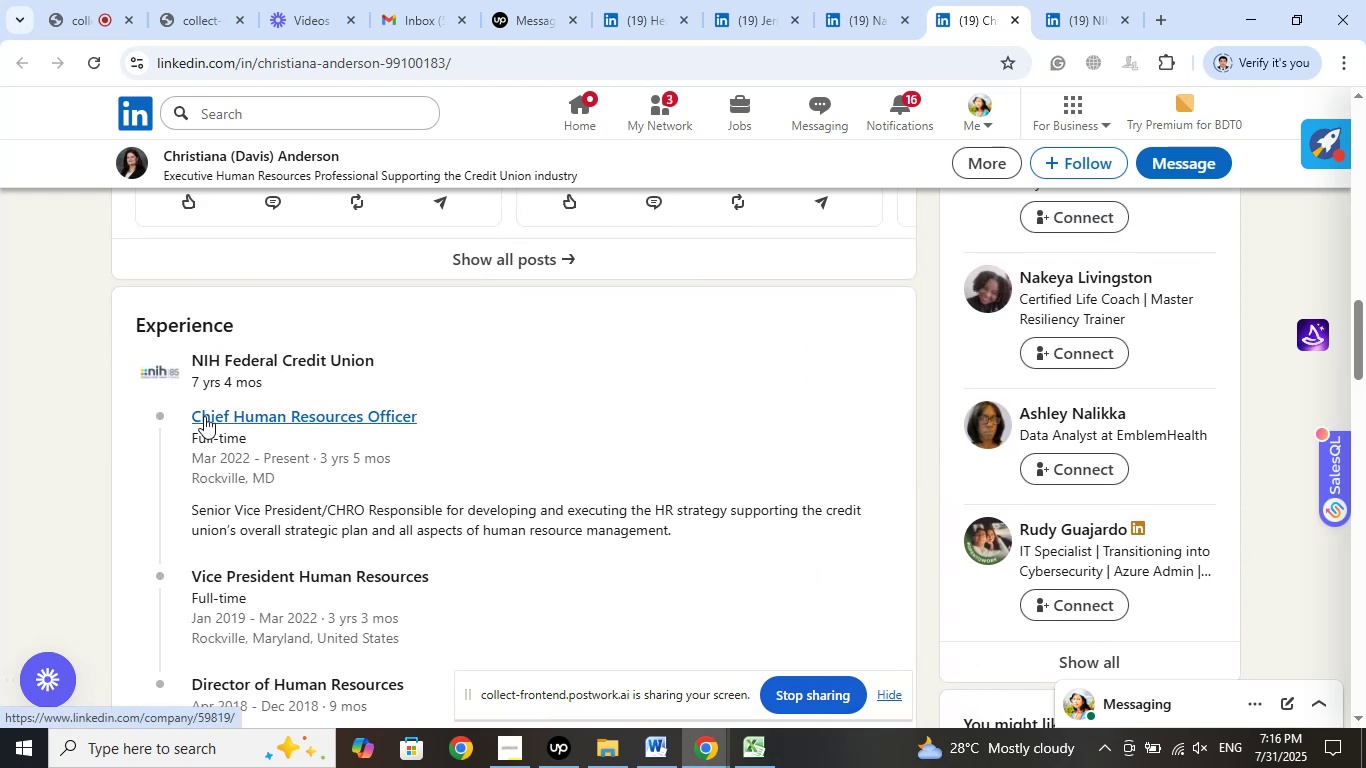 
left_click_drag(start_coordinate=[190, 413], to_coordinate=[415, 418])
 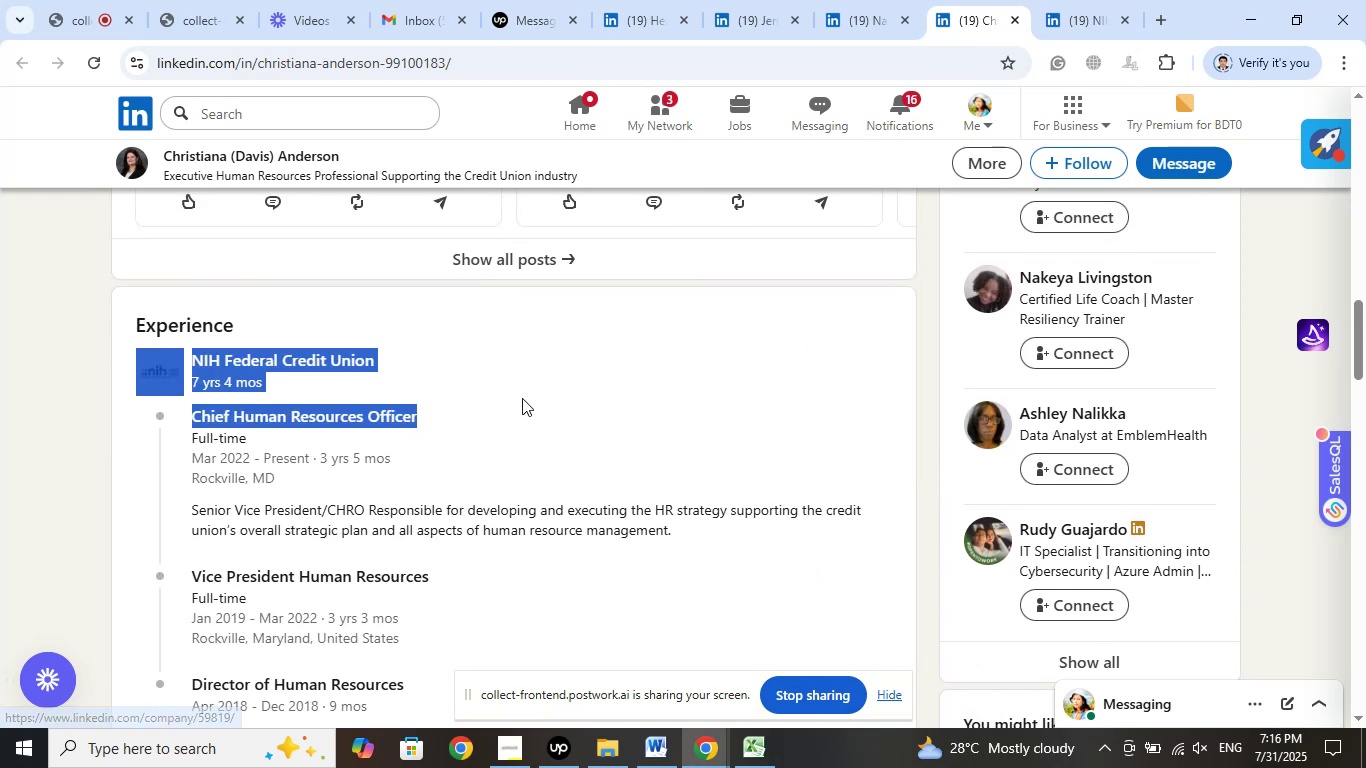 
left_click([522, 398])
 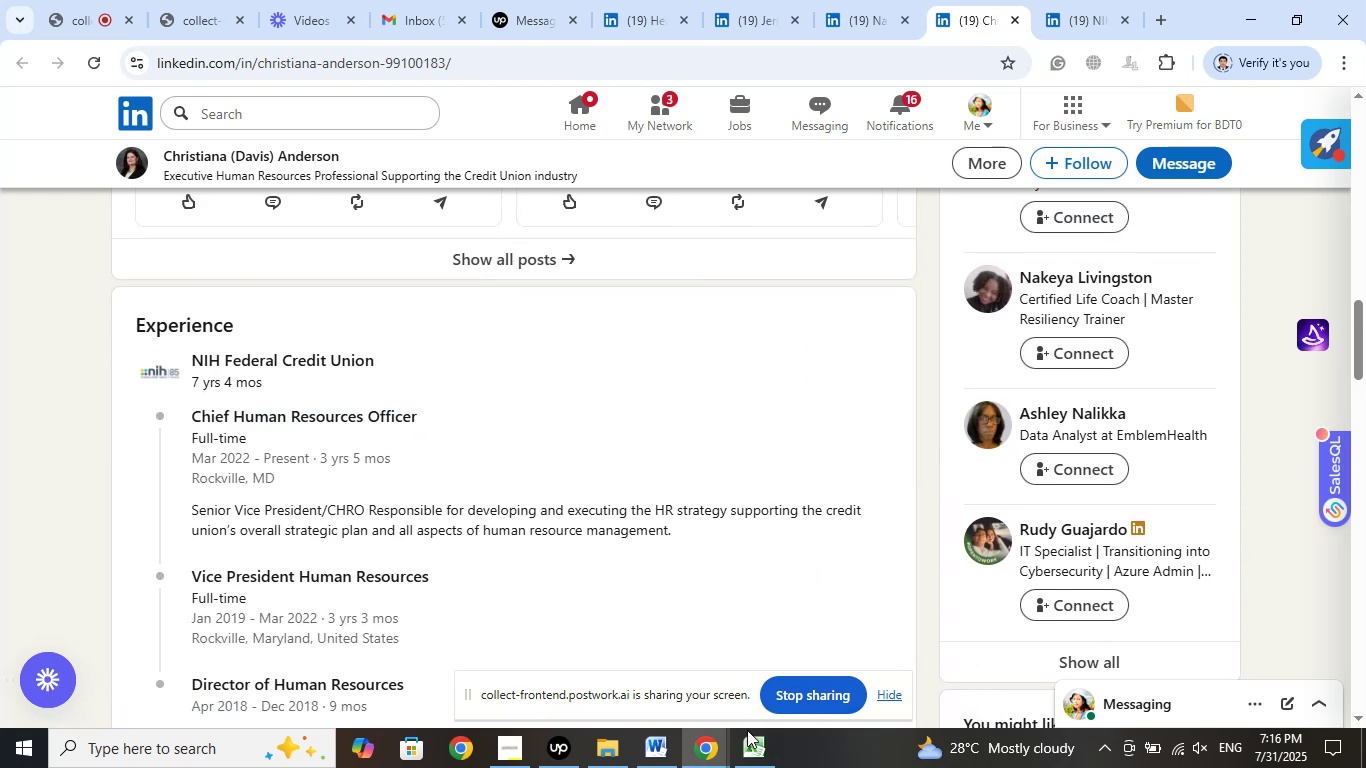 
left_click([757, 753])
 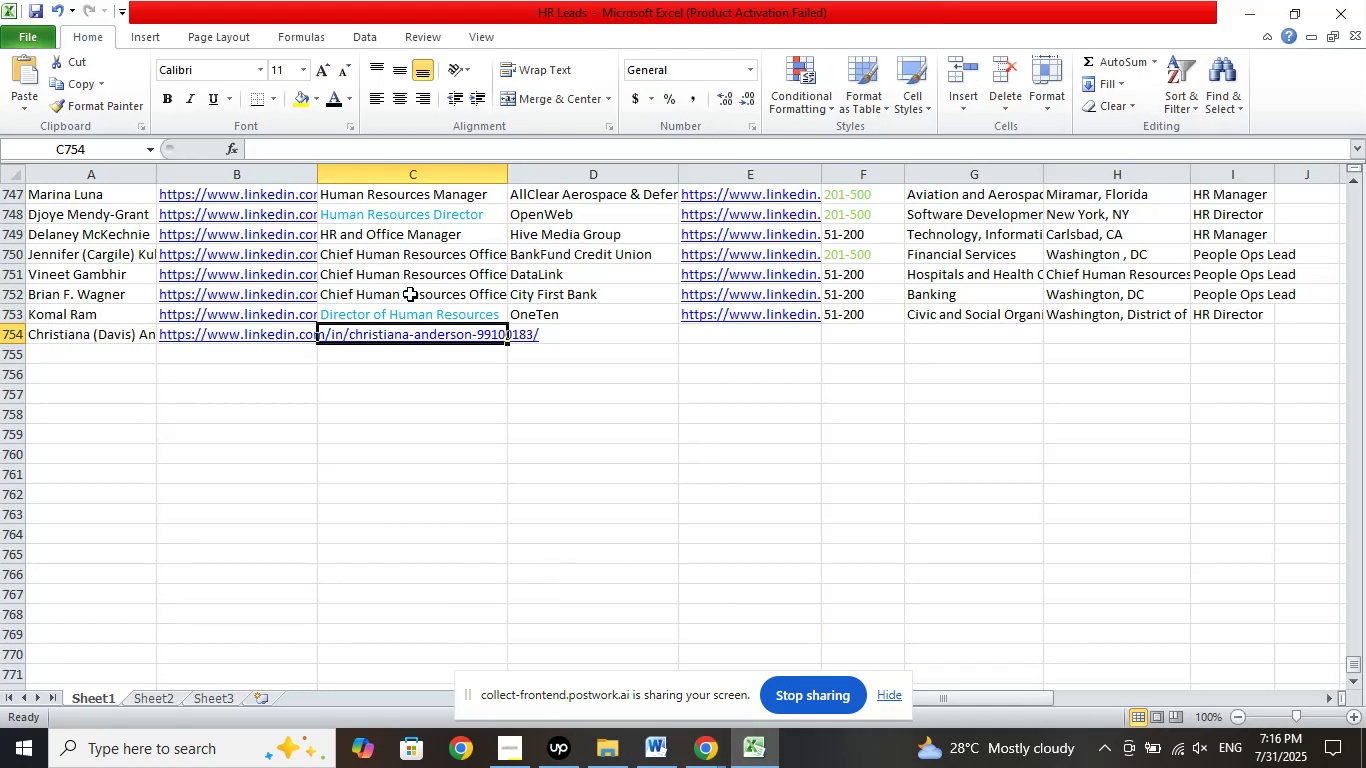 
left_click([414, 278])
 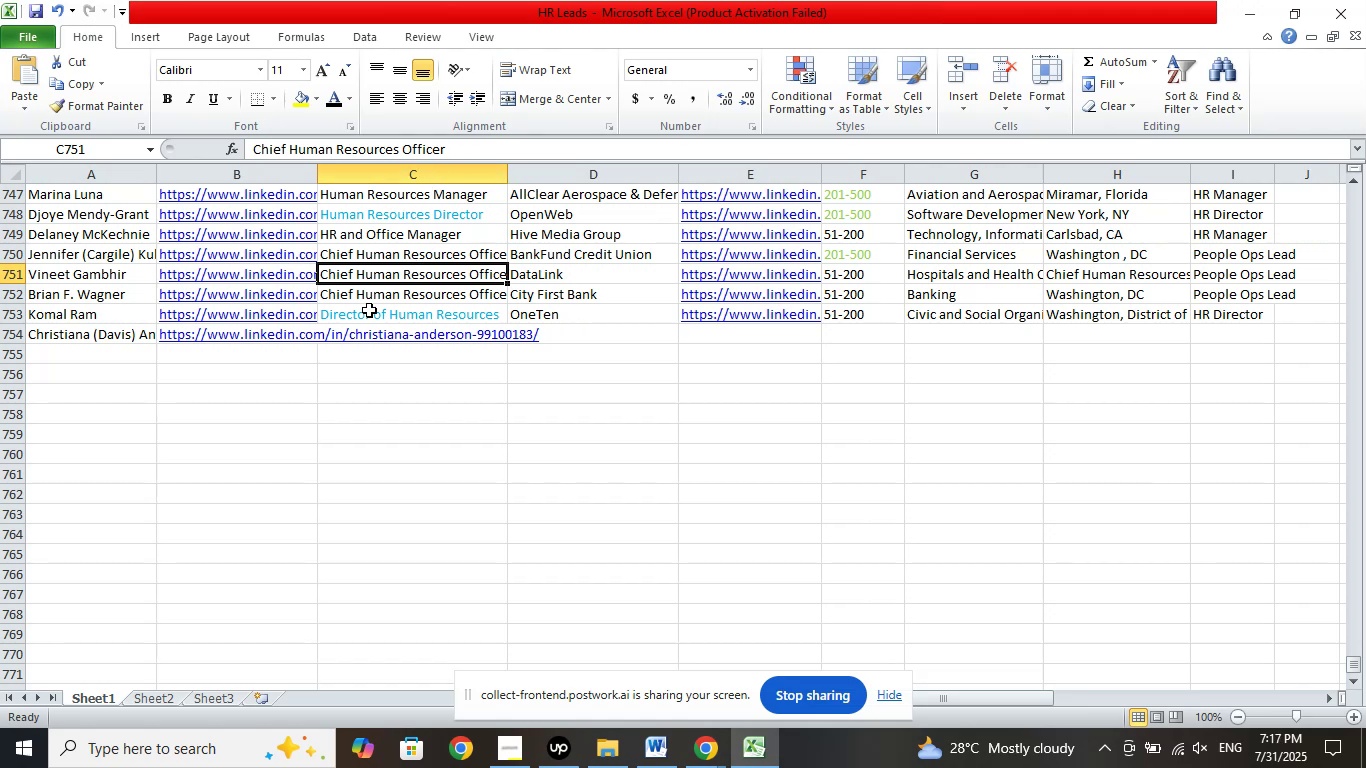 
left_click_drag(start_coordinate=[468, 151], to_coordinate=[200, 146])
 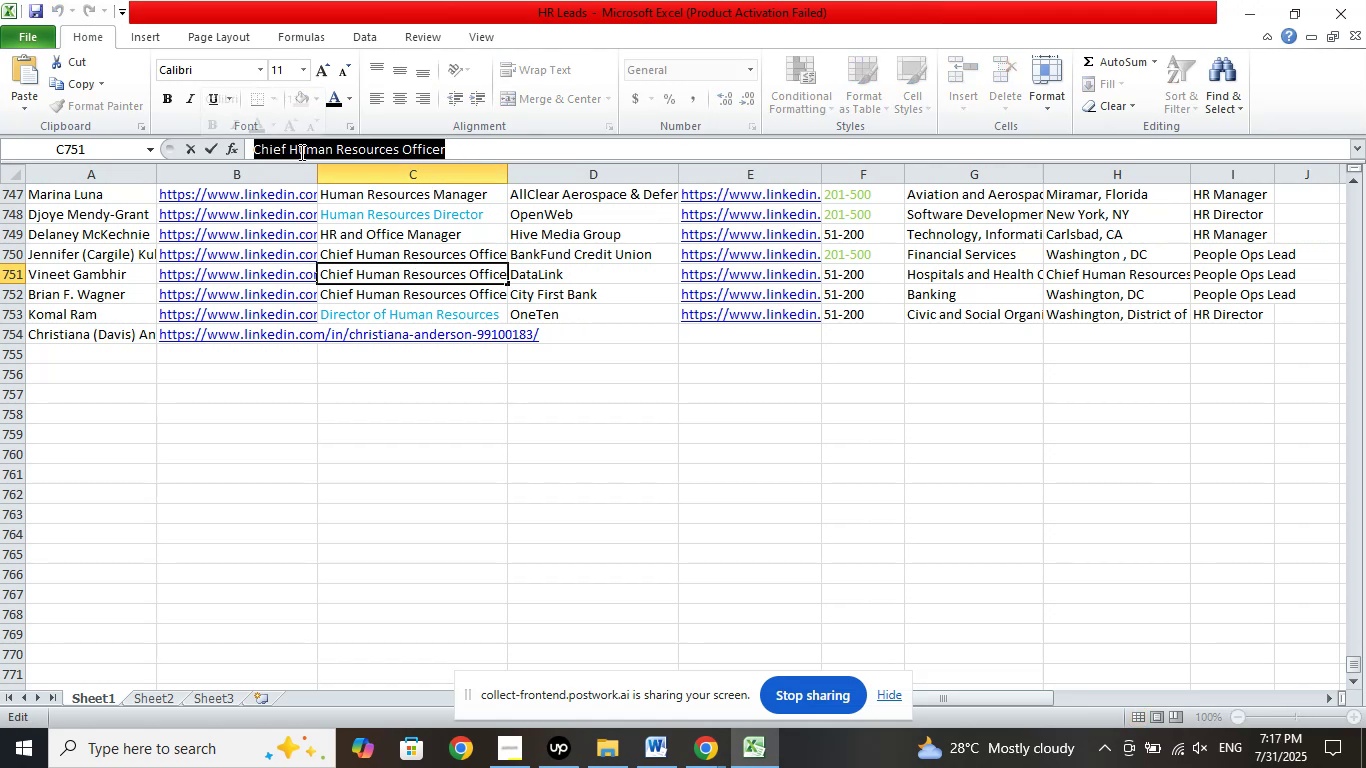 
right_click([304, 149])
 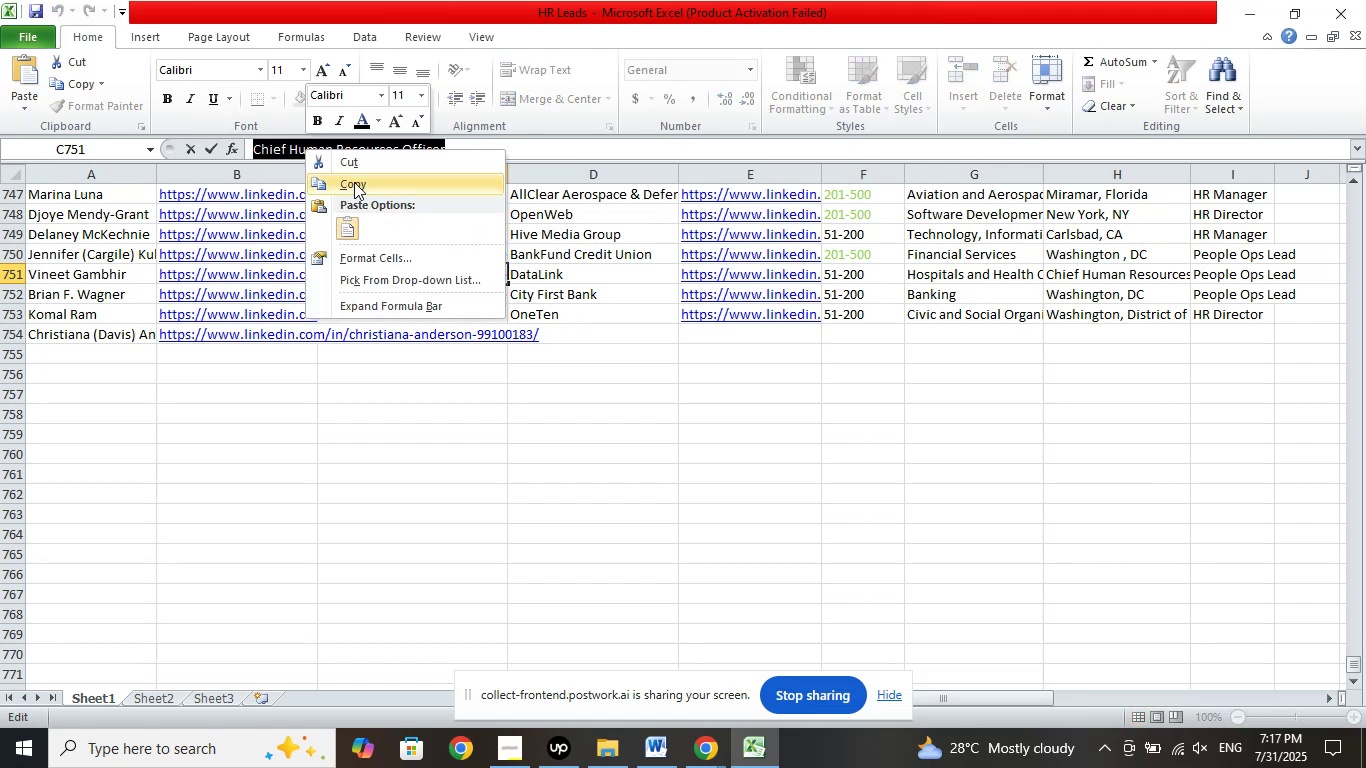 
left_click([354, 182])
 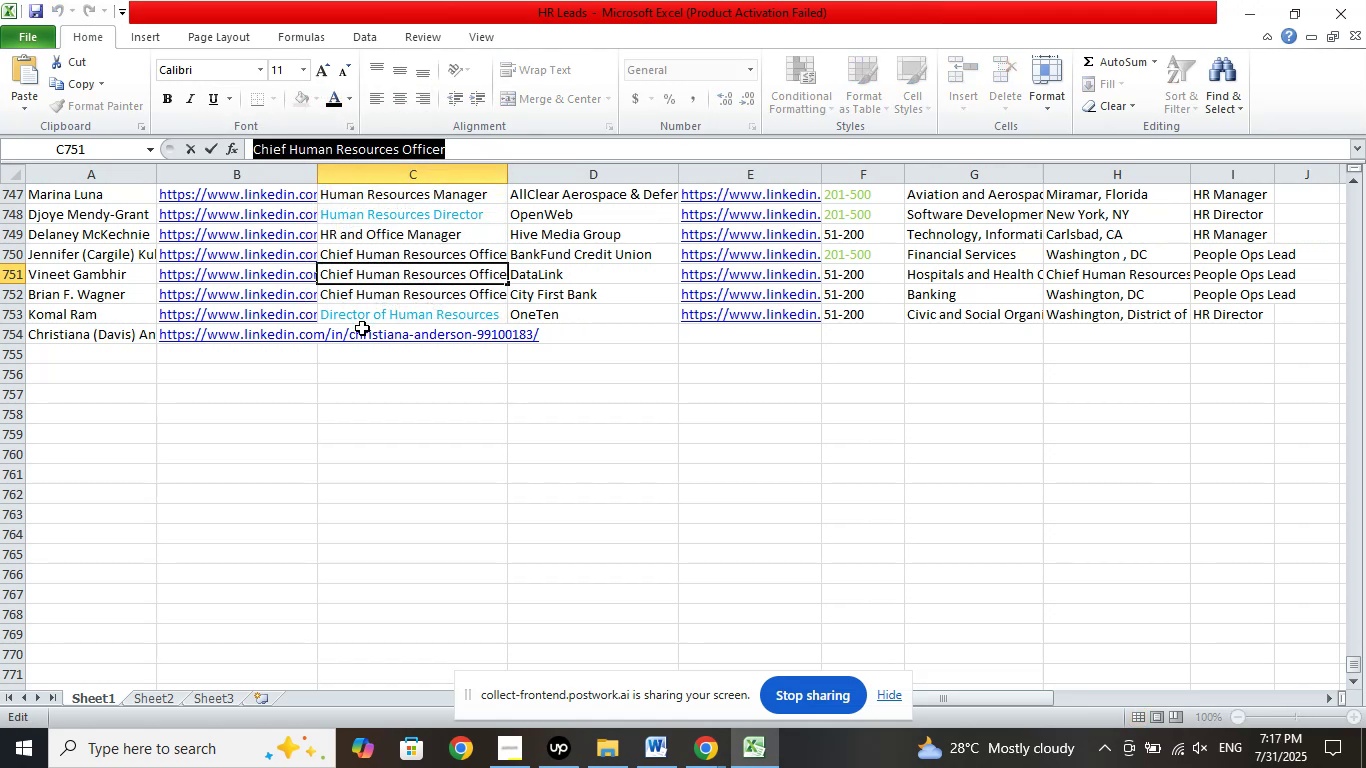 
left_click([360, 339])
 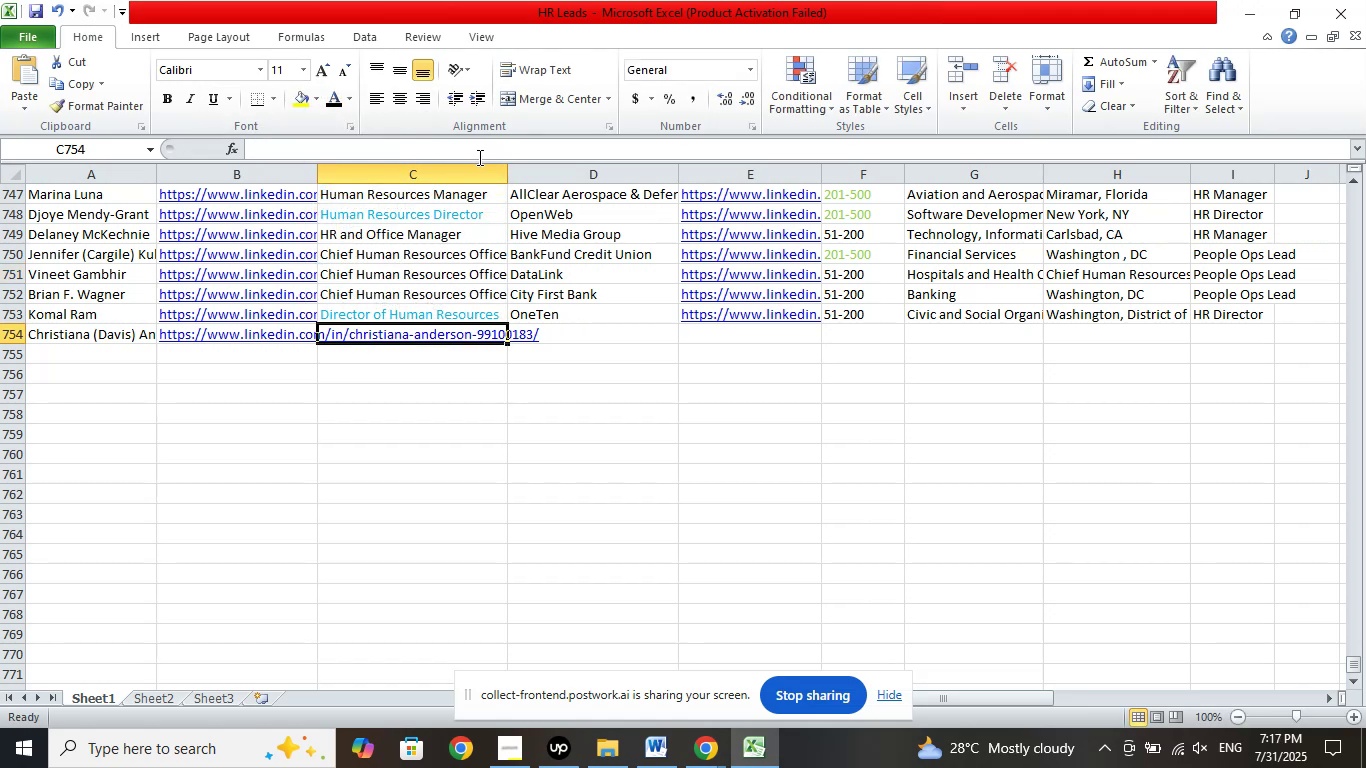 
left_click([485, 156])
 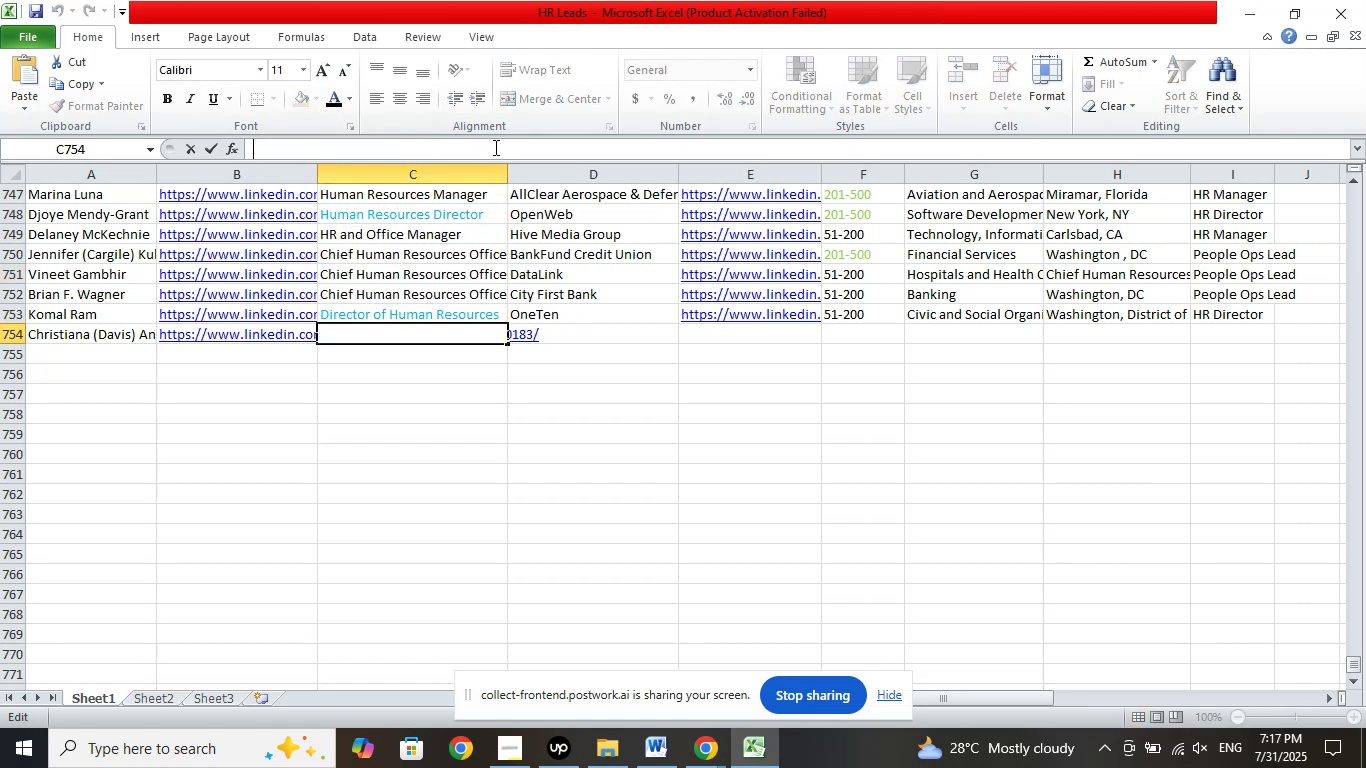 
right_click([494, 147])
 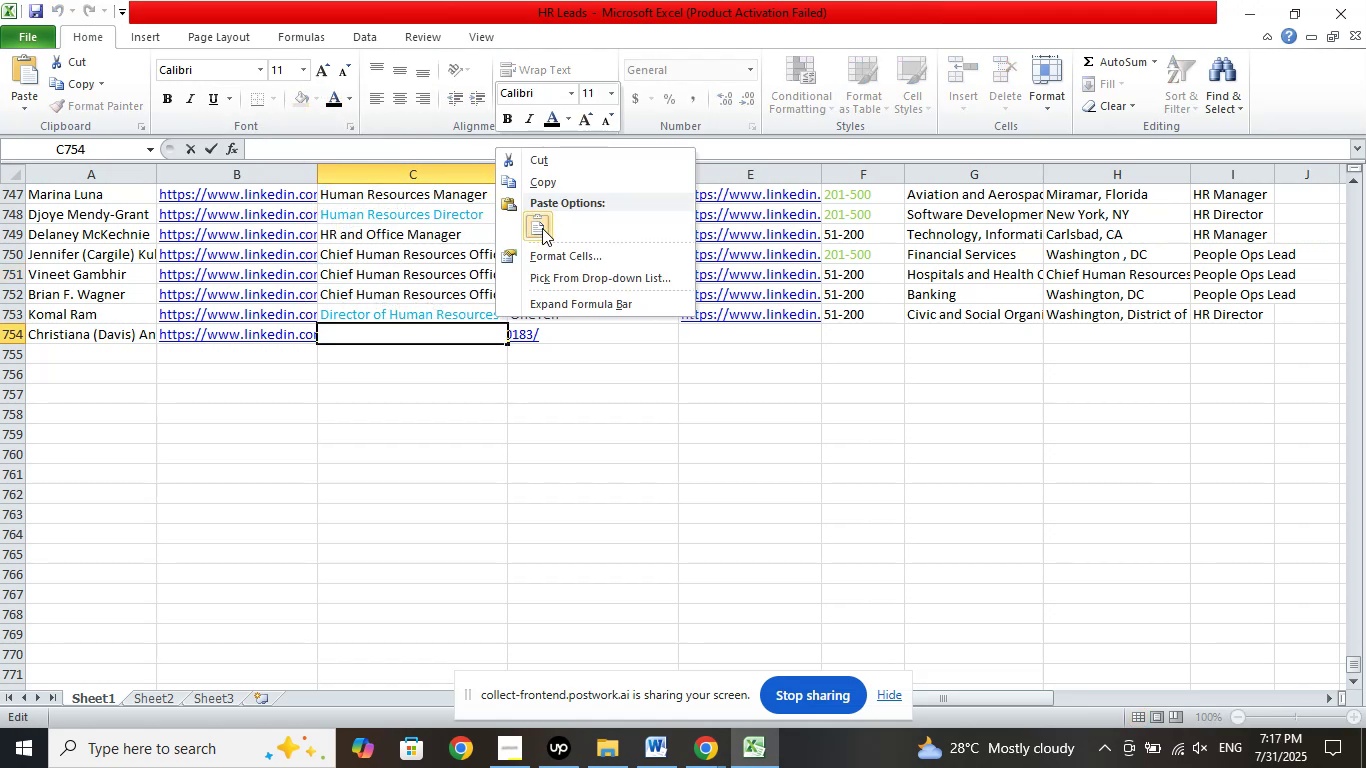 
left_click([542, 228])
 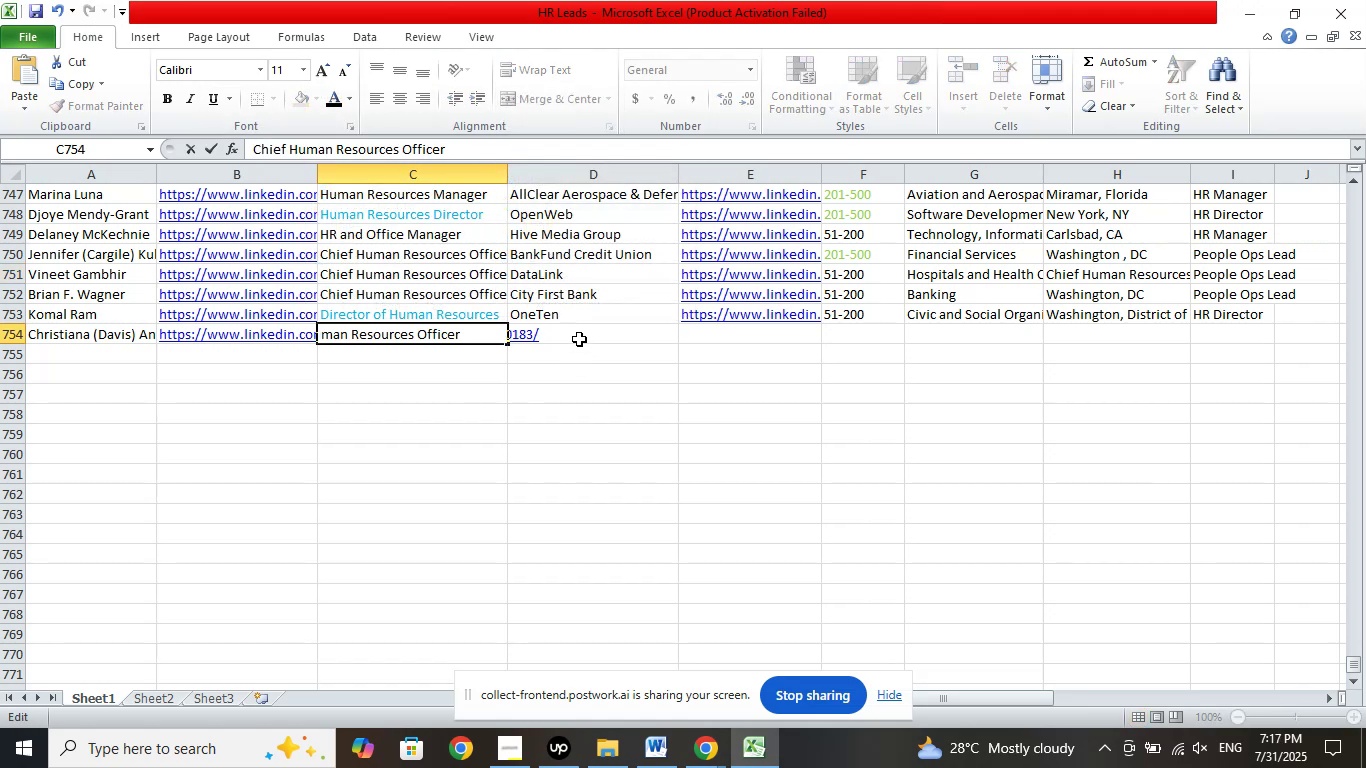 
left_click([581, 332])
 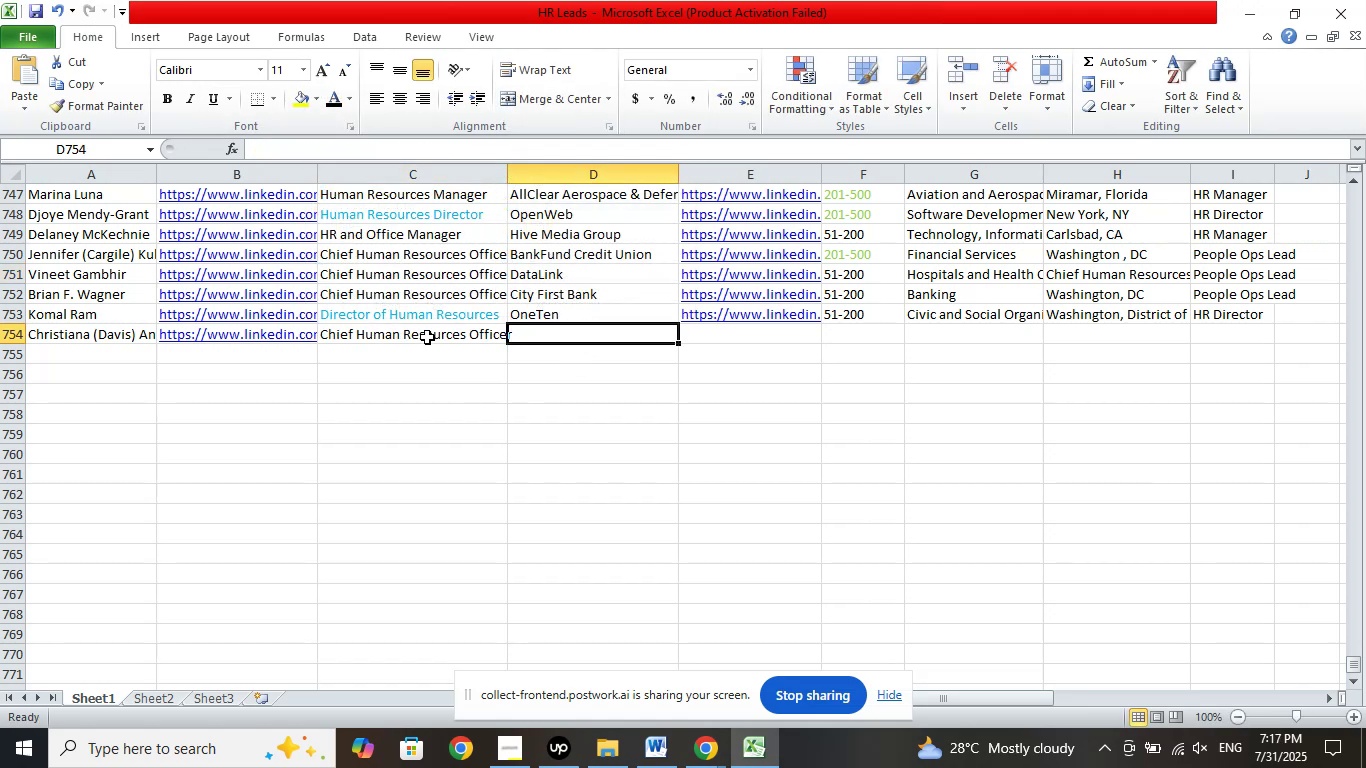 
left_click([427, 337])
 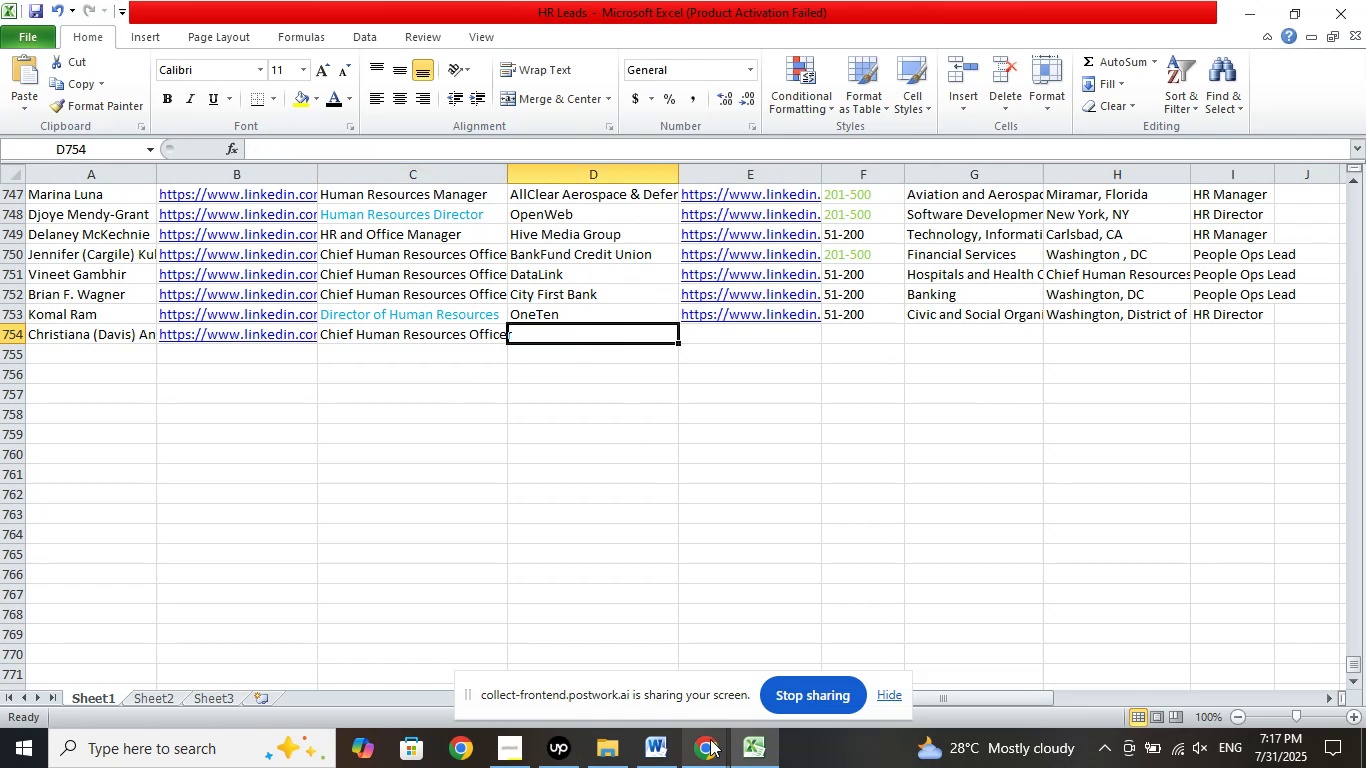 
double_click([599, 645])
 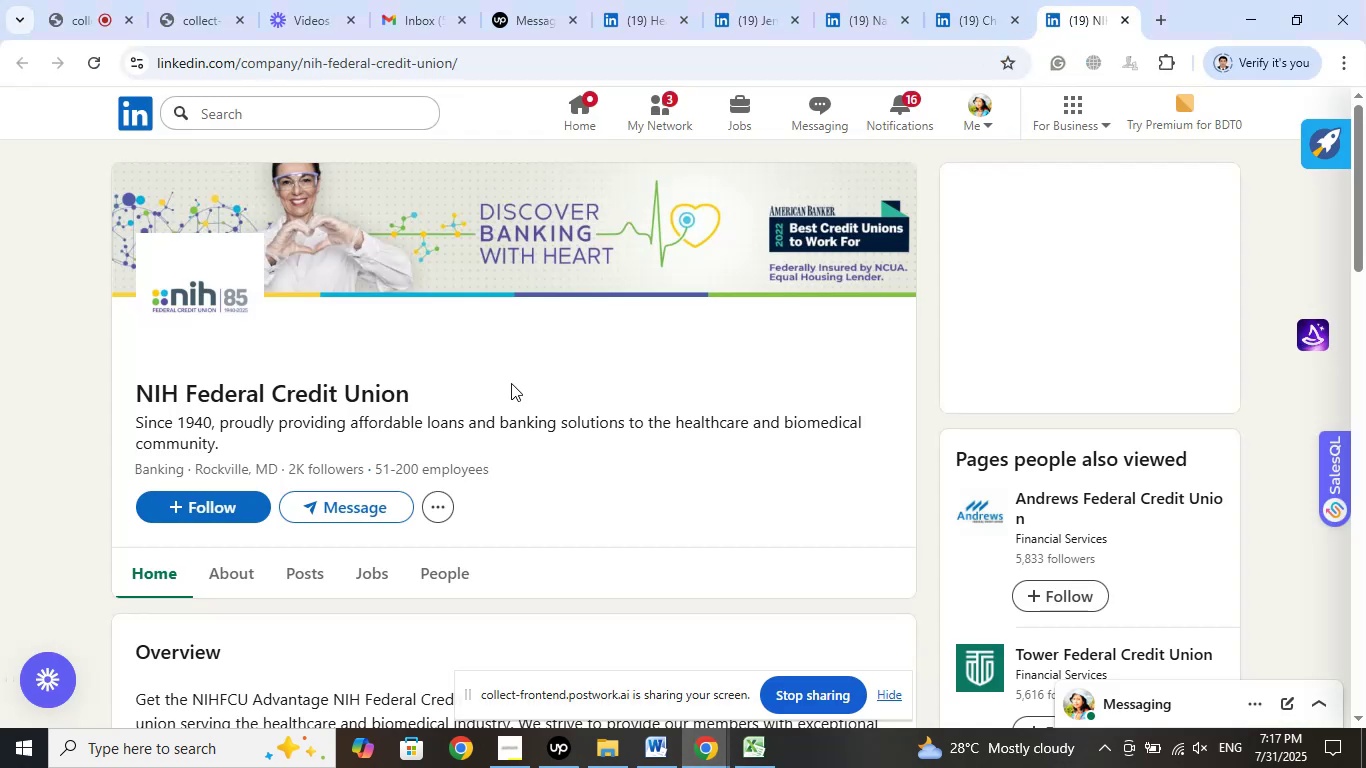 
left_click_drag(start_coordinate=[123, 390], to_coordinate=[509, 382])
 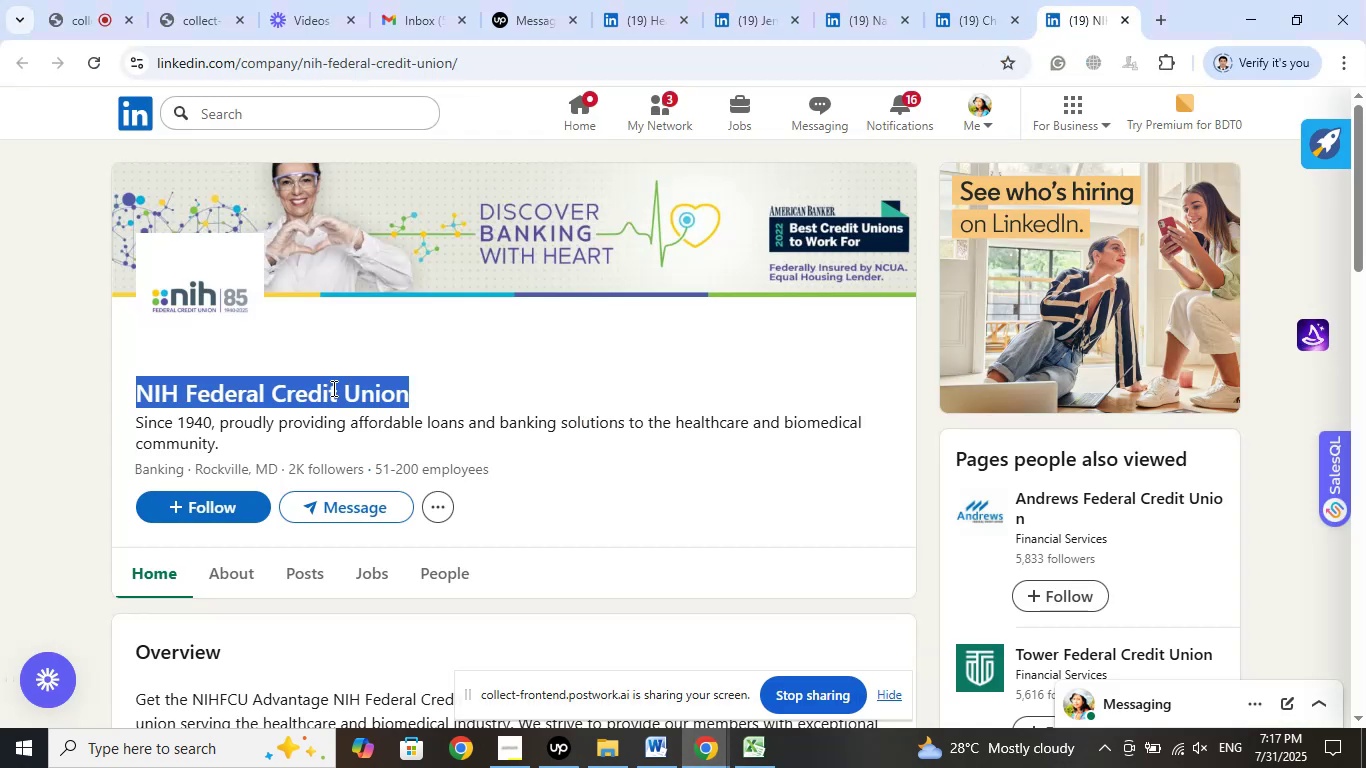 
left_click([392, 420])
 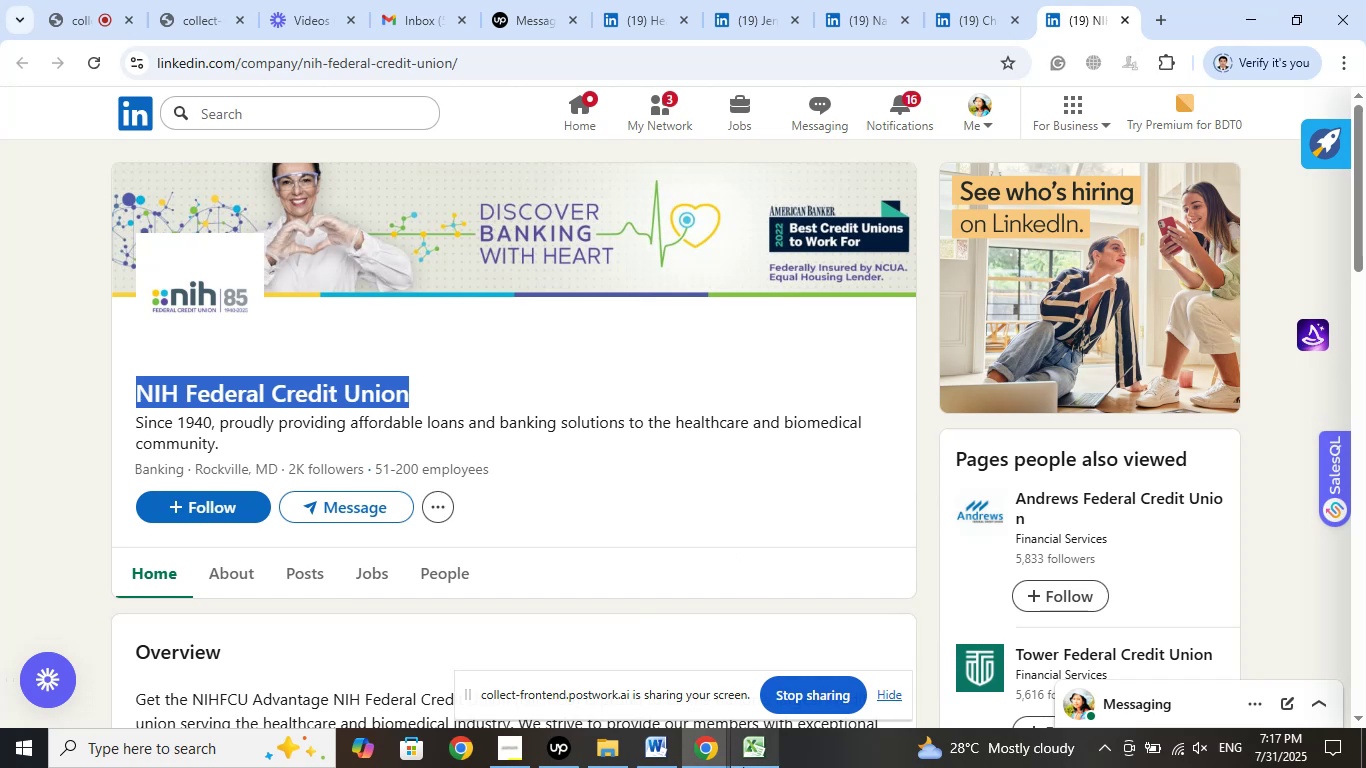 
left_click([745, 757])
 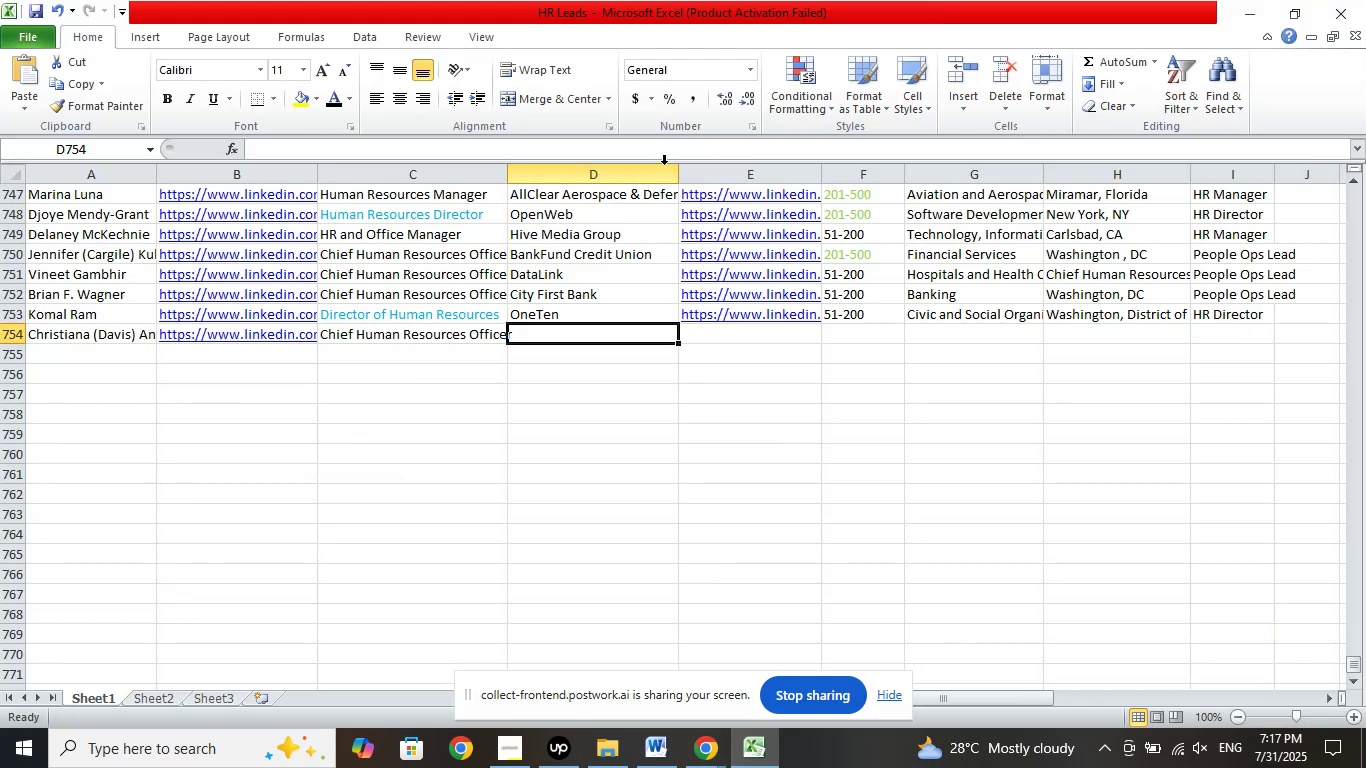 
left_click([670, 152])
 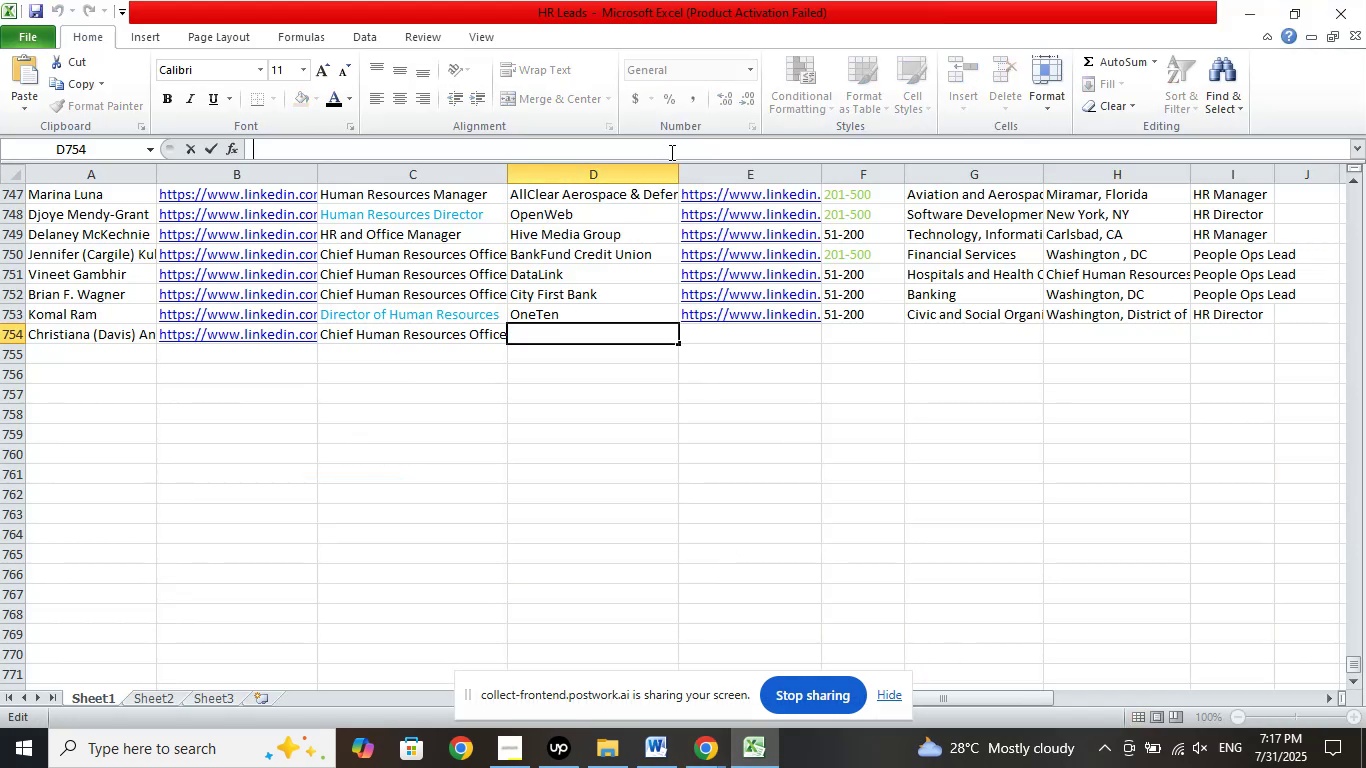 
right_click([670, 152])
 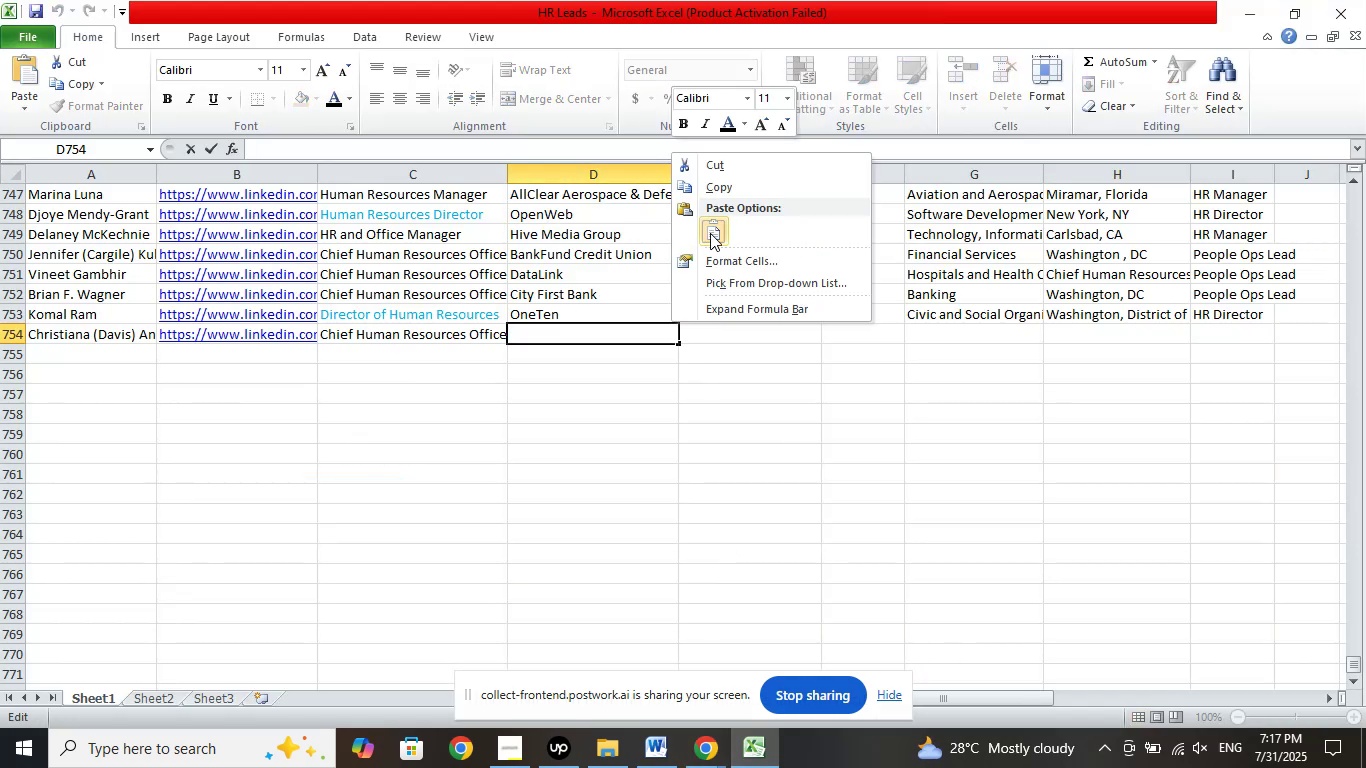 
left_click([710, 233])
 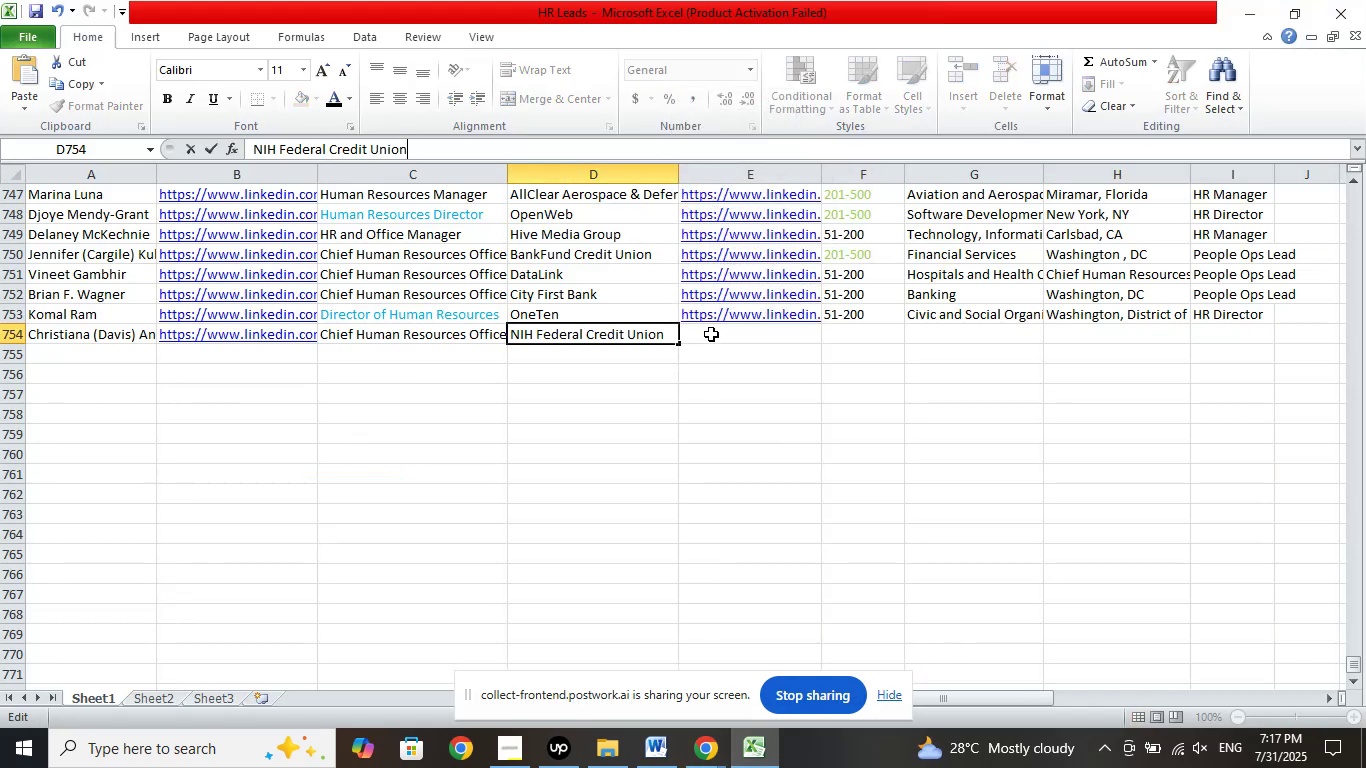 
left_click([712, 333])
 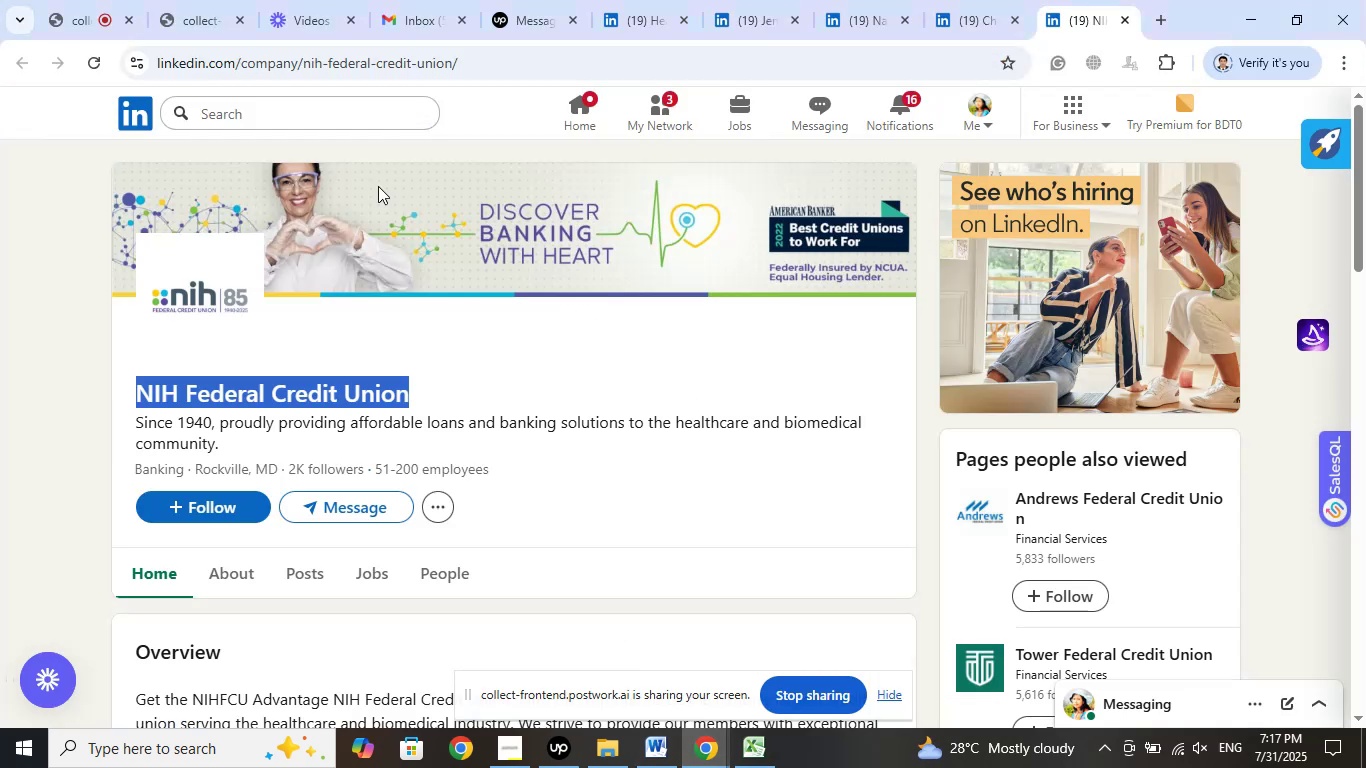 
left_click([471, 67])
 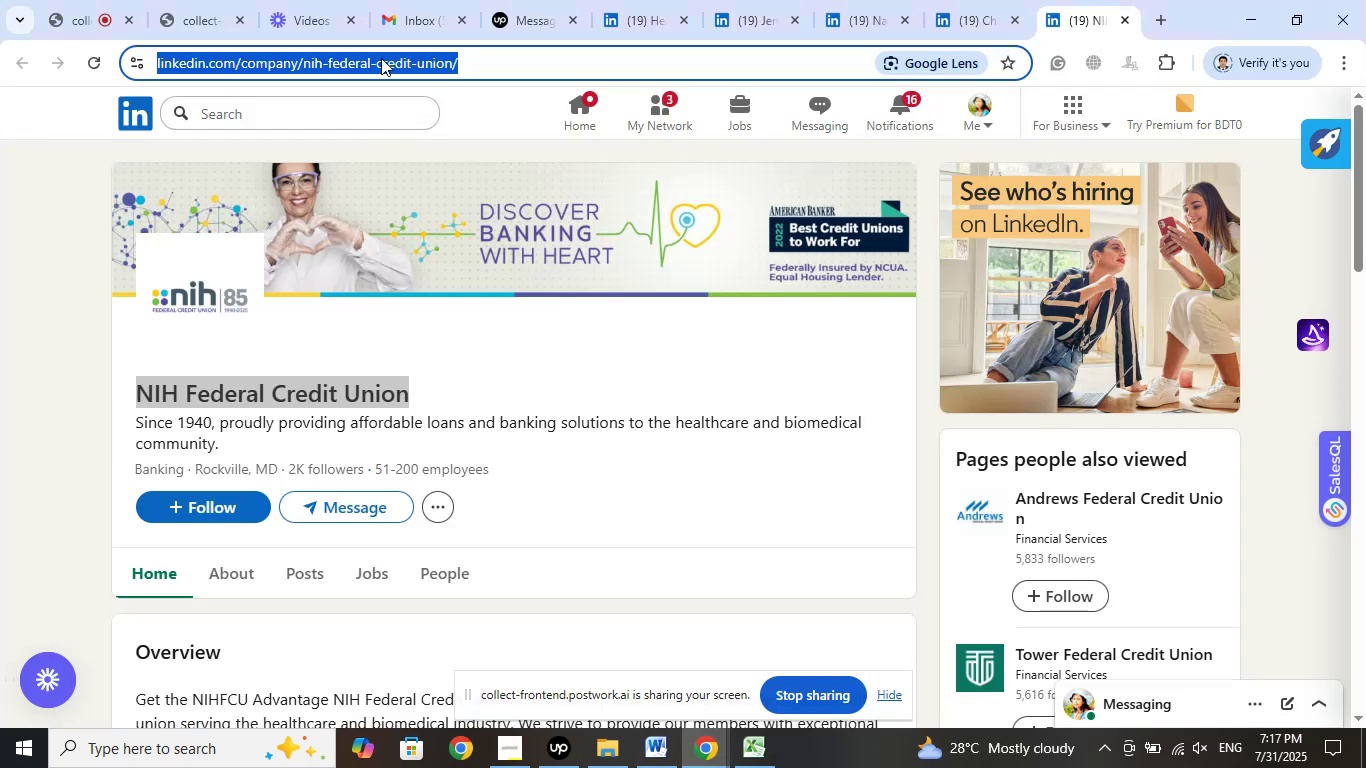 
right_click([381, 58])
 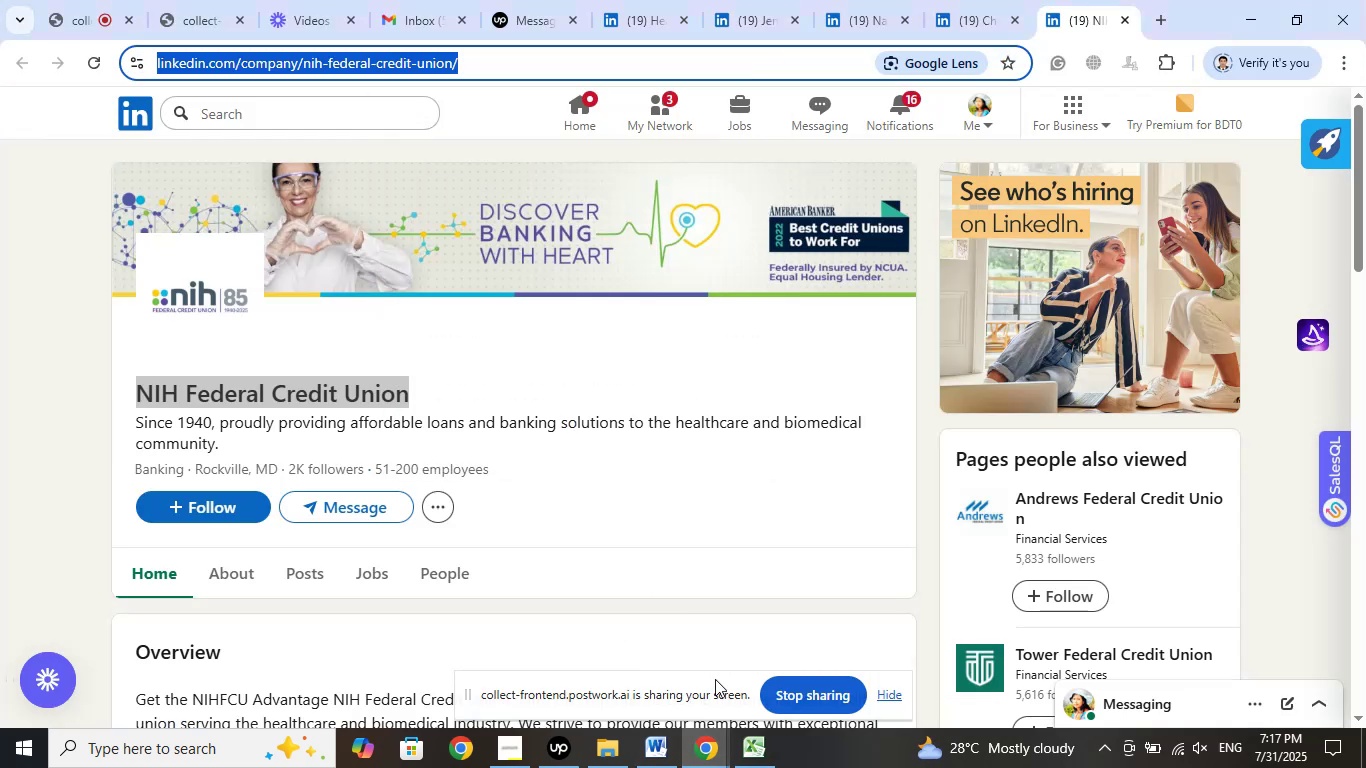 
left_click([749, 767])
 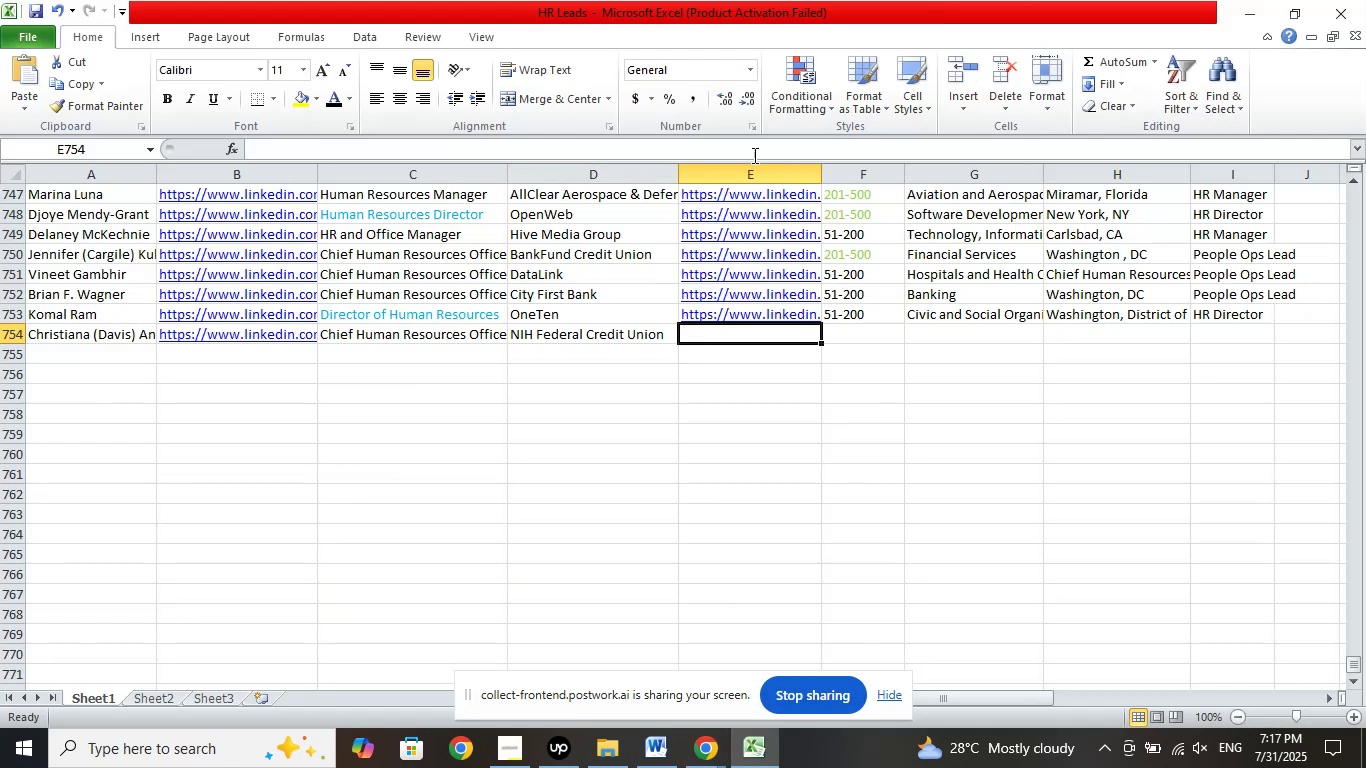 
left_click([770, 143])
 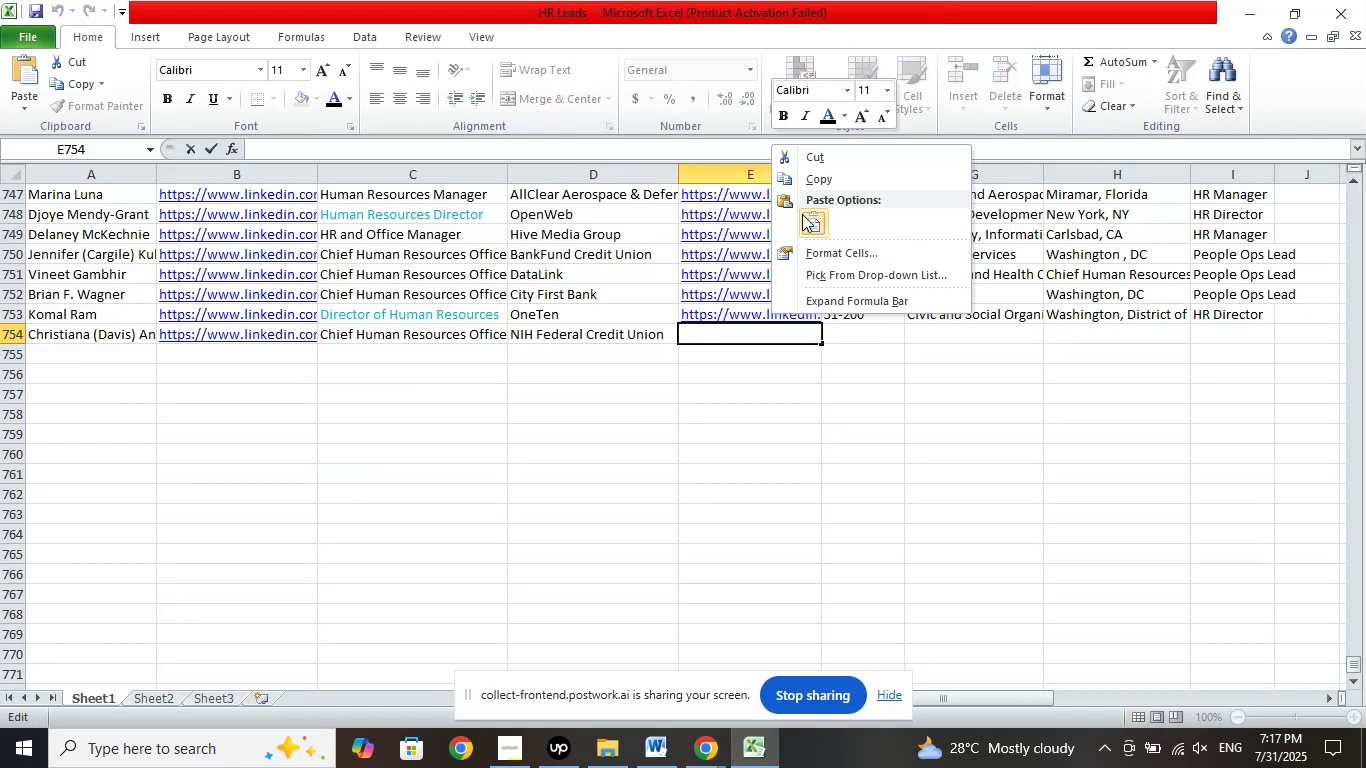 
left_click([807, 216])
 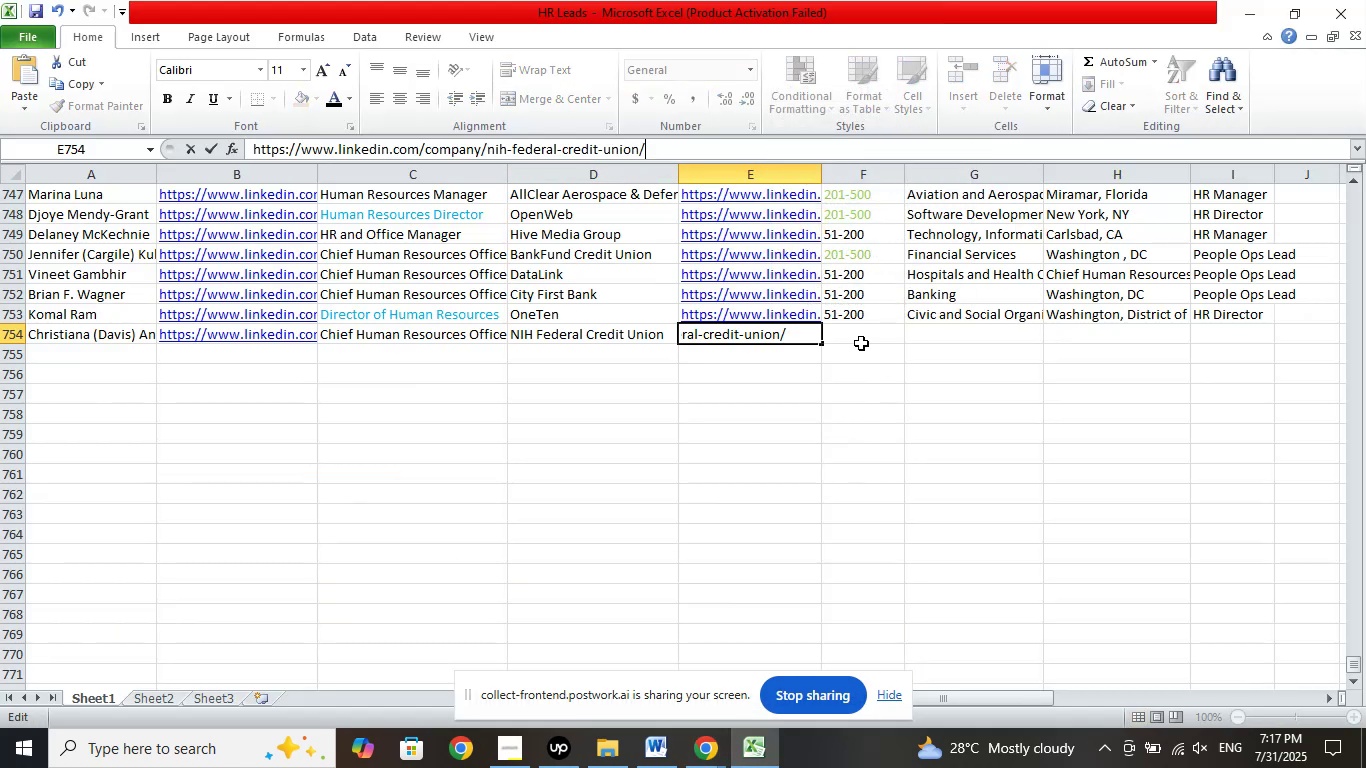 
left_click([860, 338])
 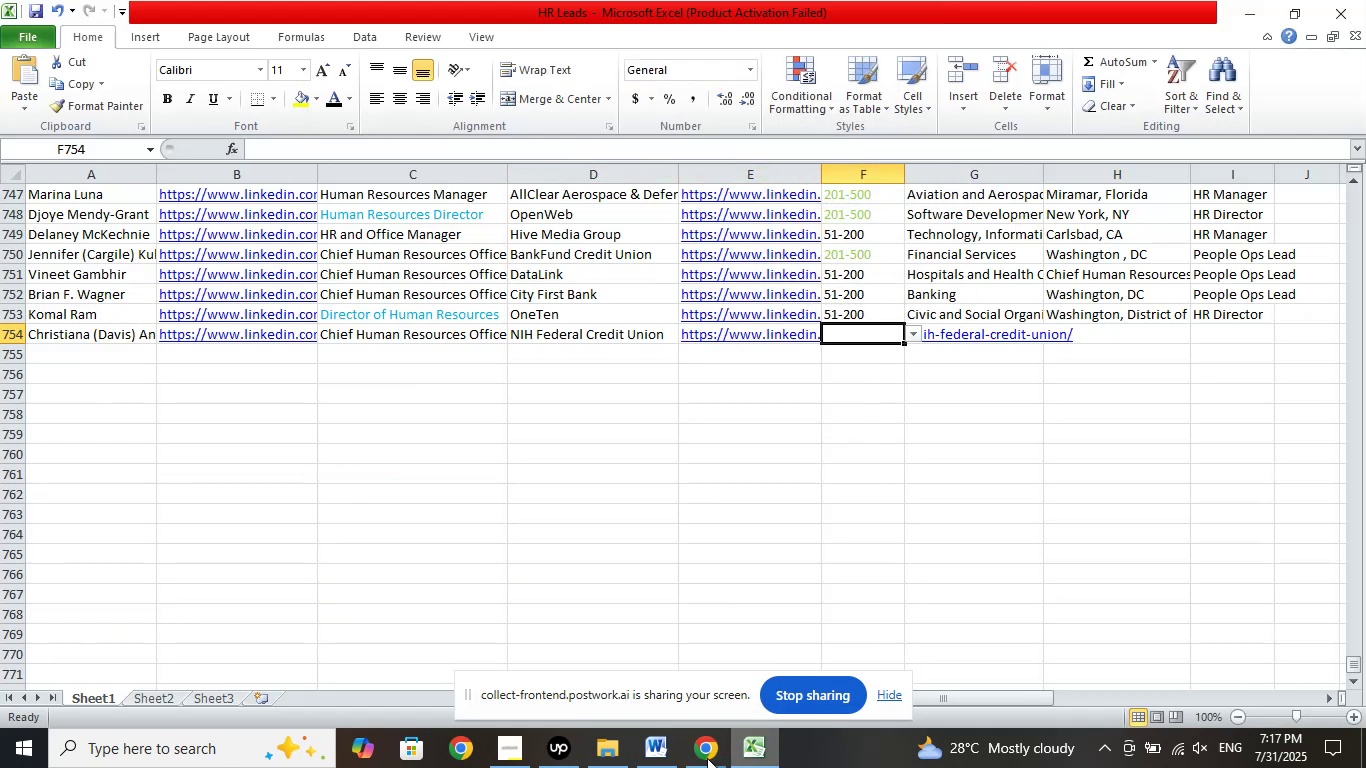 
left_click([703, 758])
 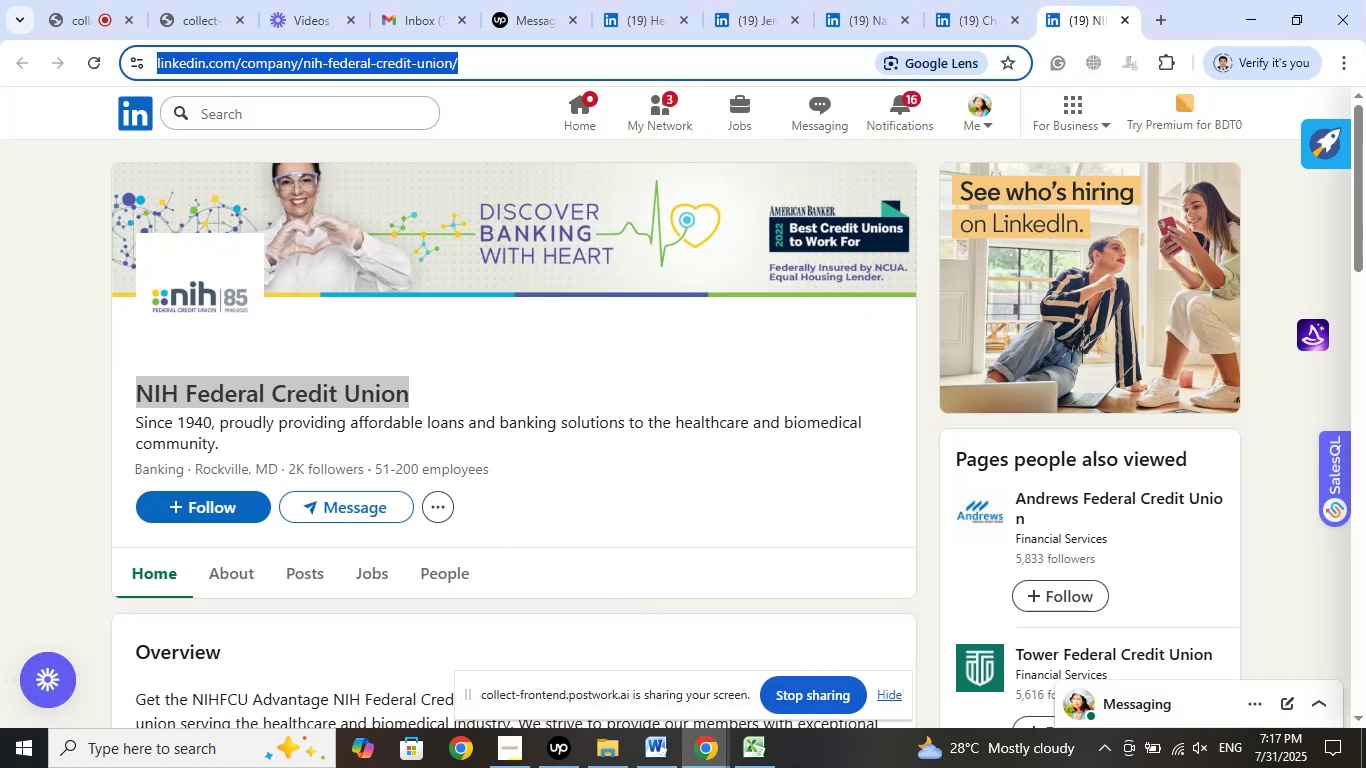 
left_click([743, 748])
 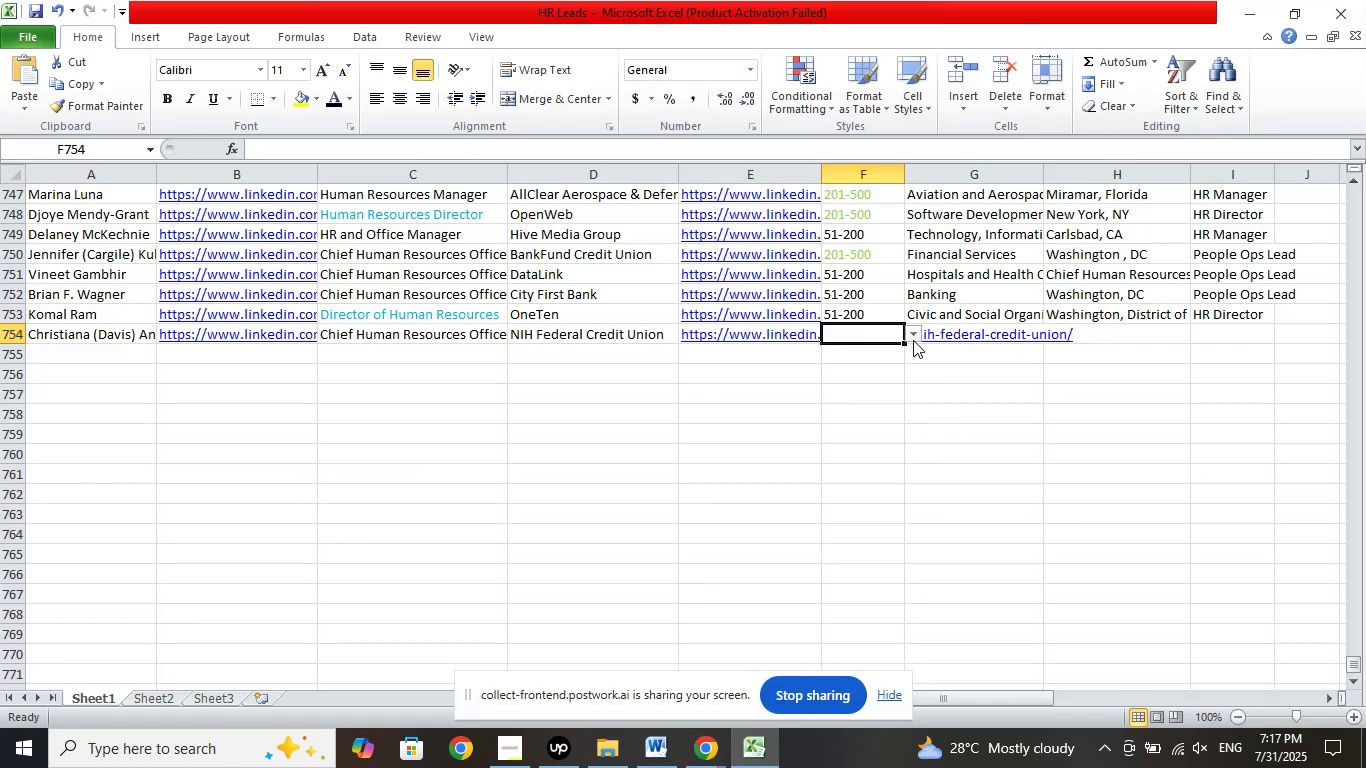 
left_click([913, 335])
 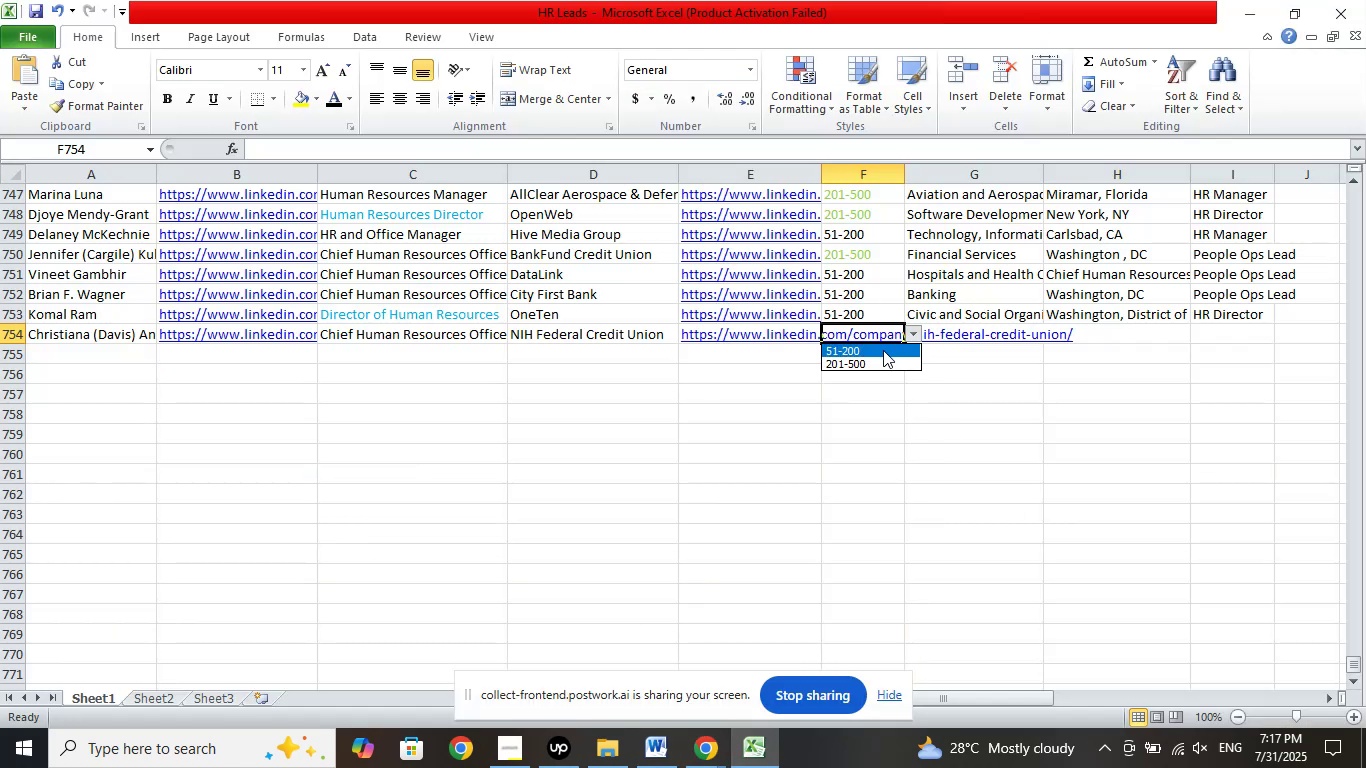 
left_click([883, 350])
 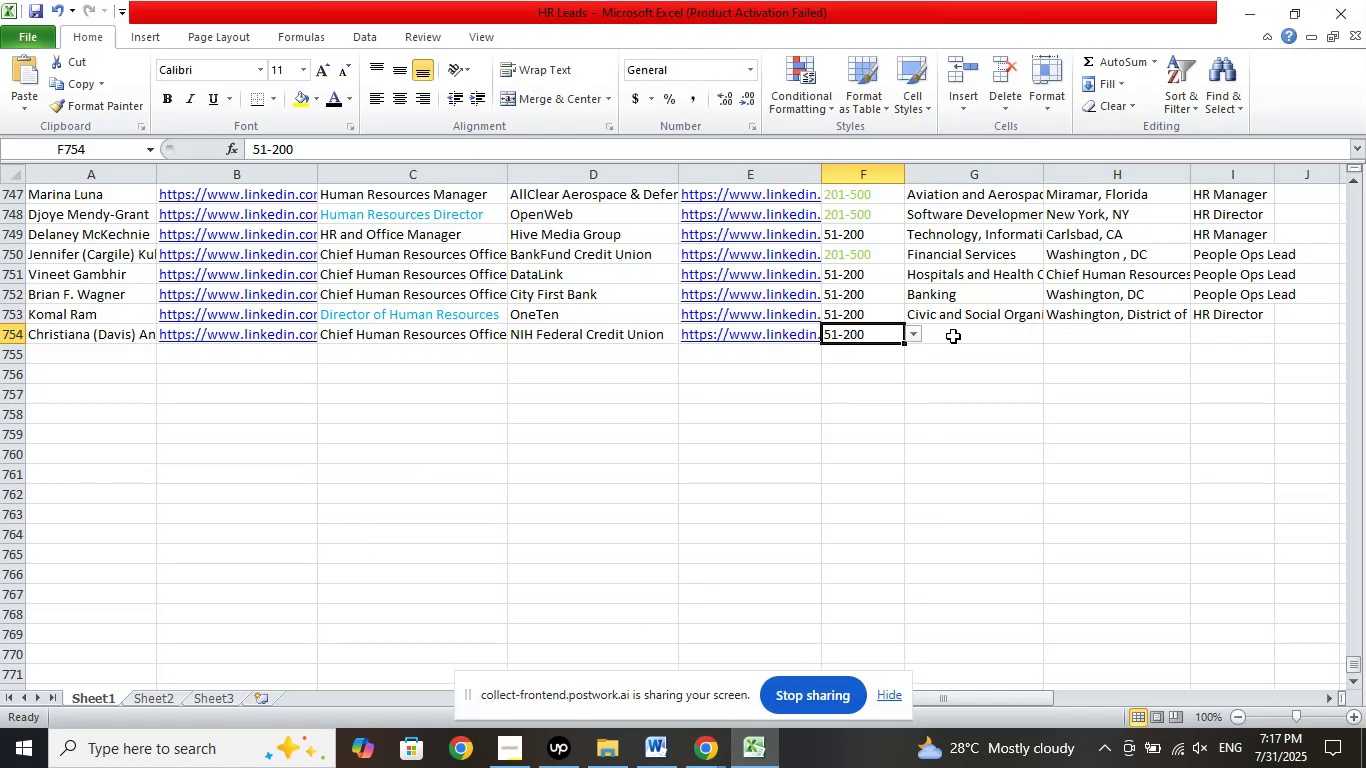 
left_click([953, 336])
 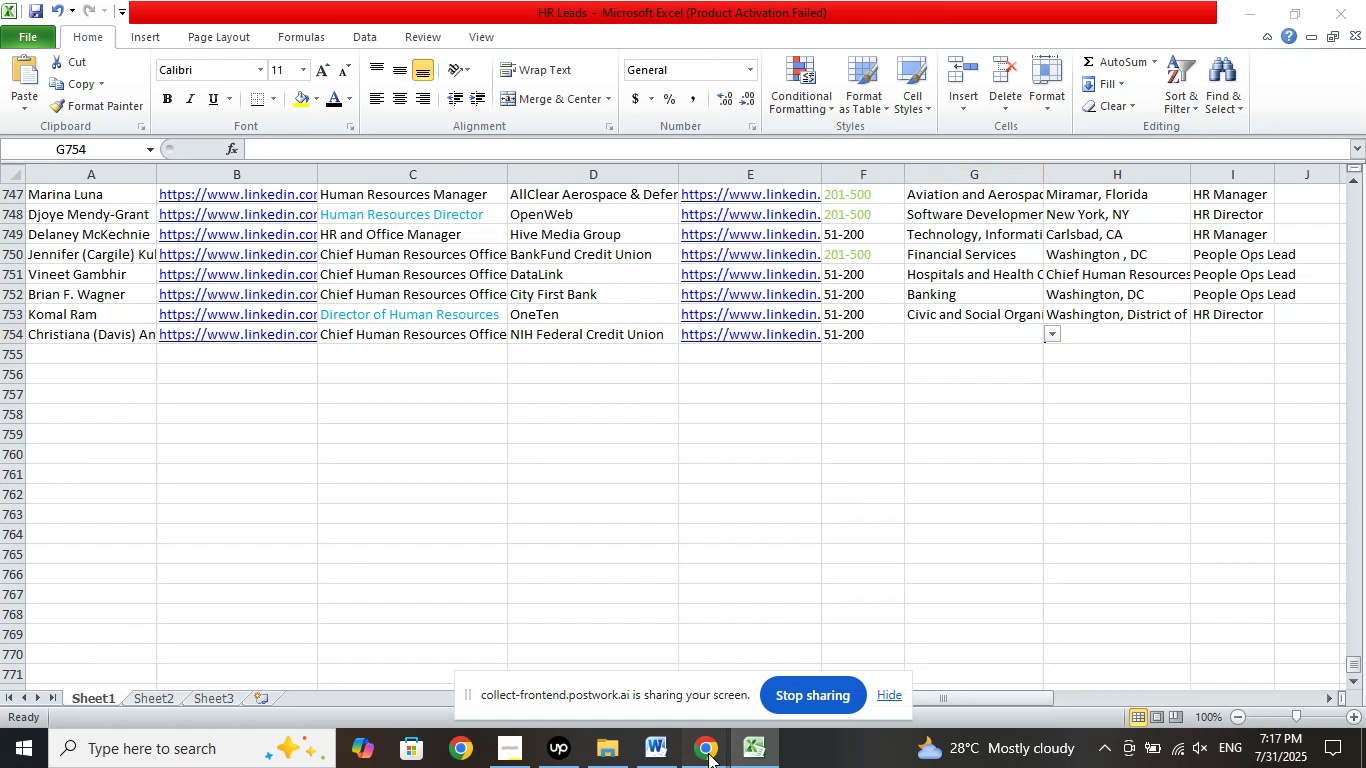 
double_click([612, 664])
 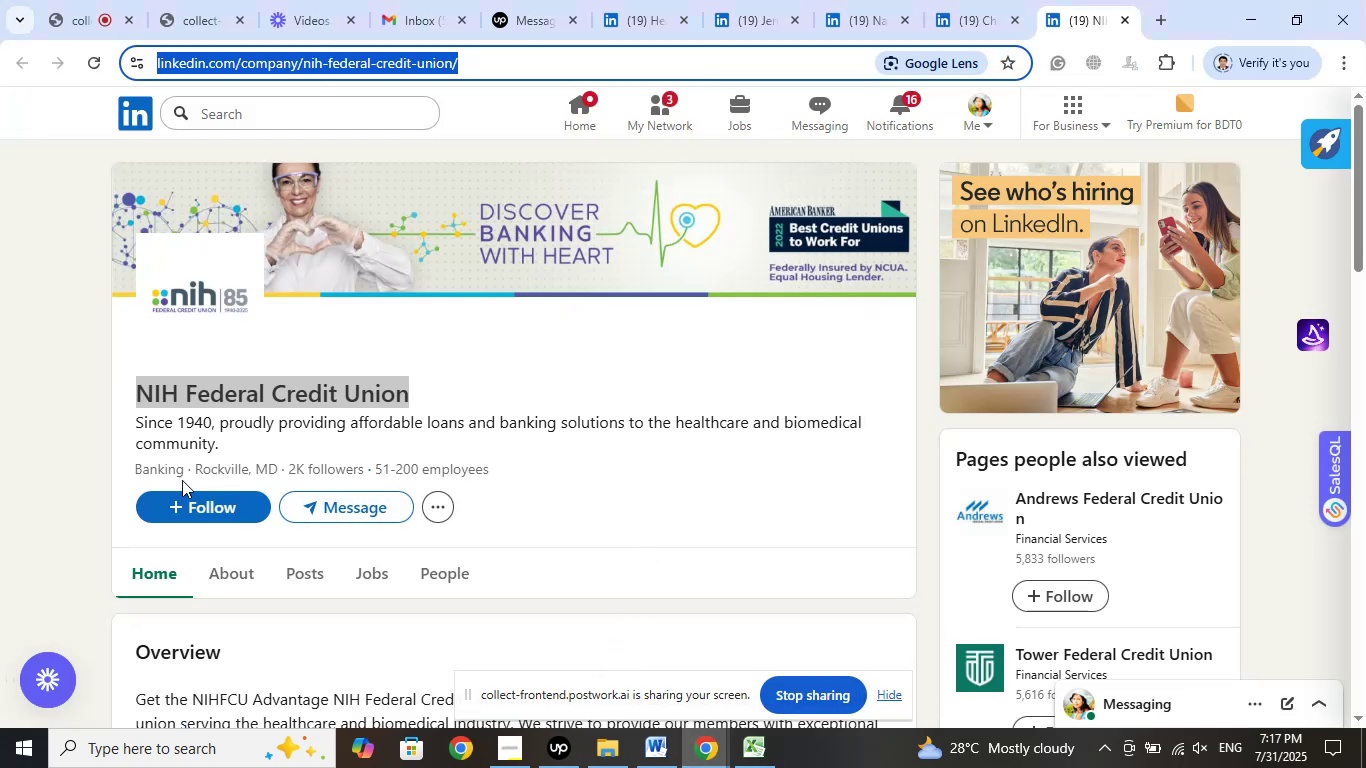 
left_click_drag(start_coordinate=[200, 466], to_coordinate=[272, 472])
 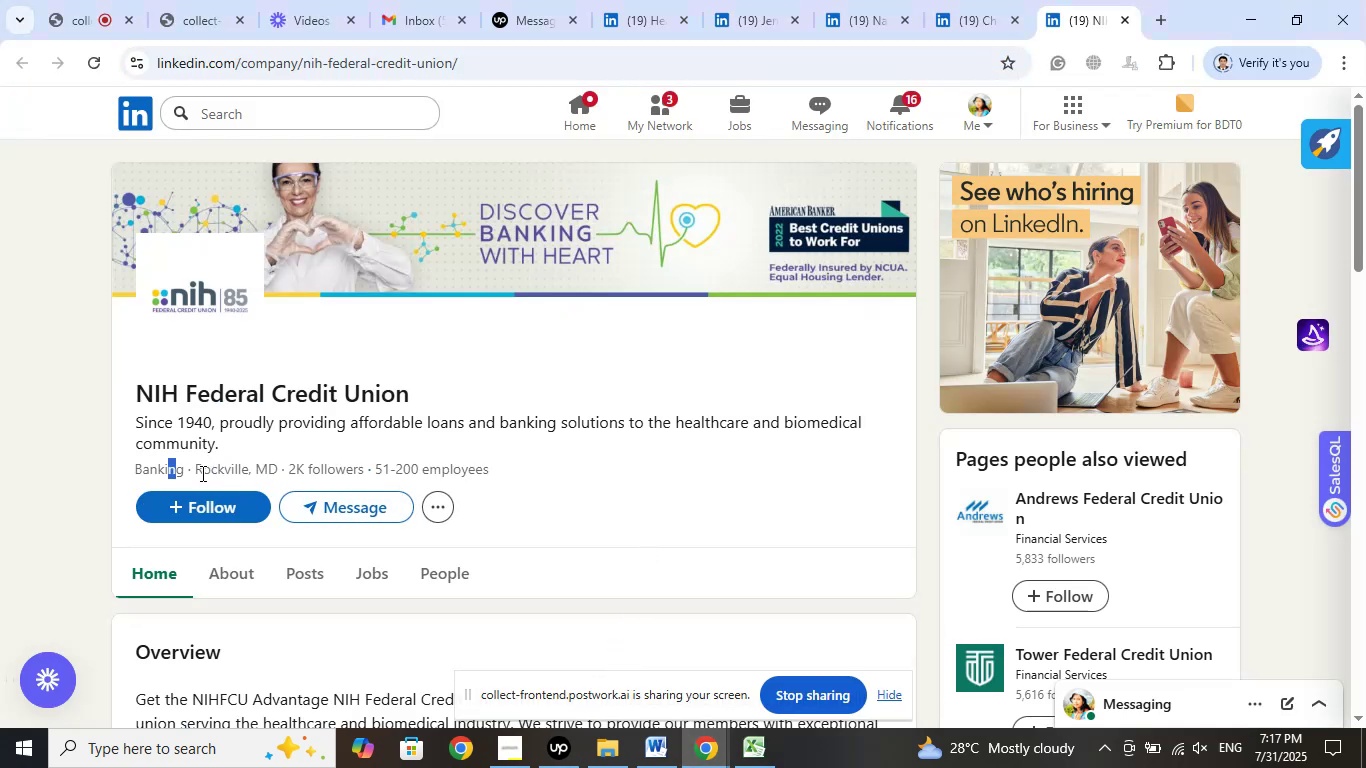 
left_click_drag(start_coordinate=[196, 470], to_coordinate=[273, 475])
 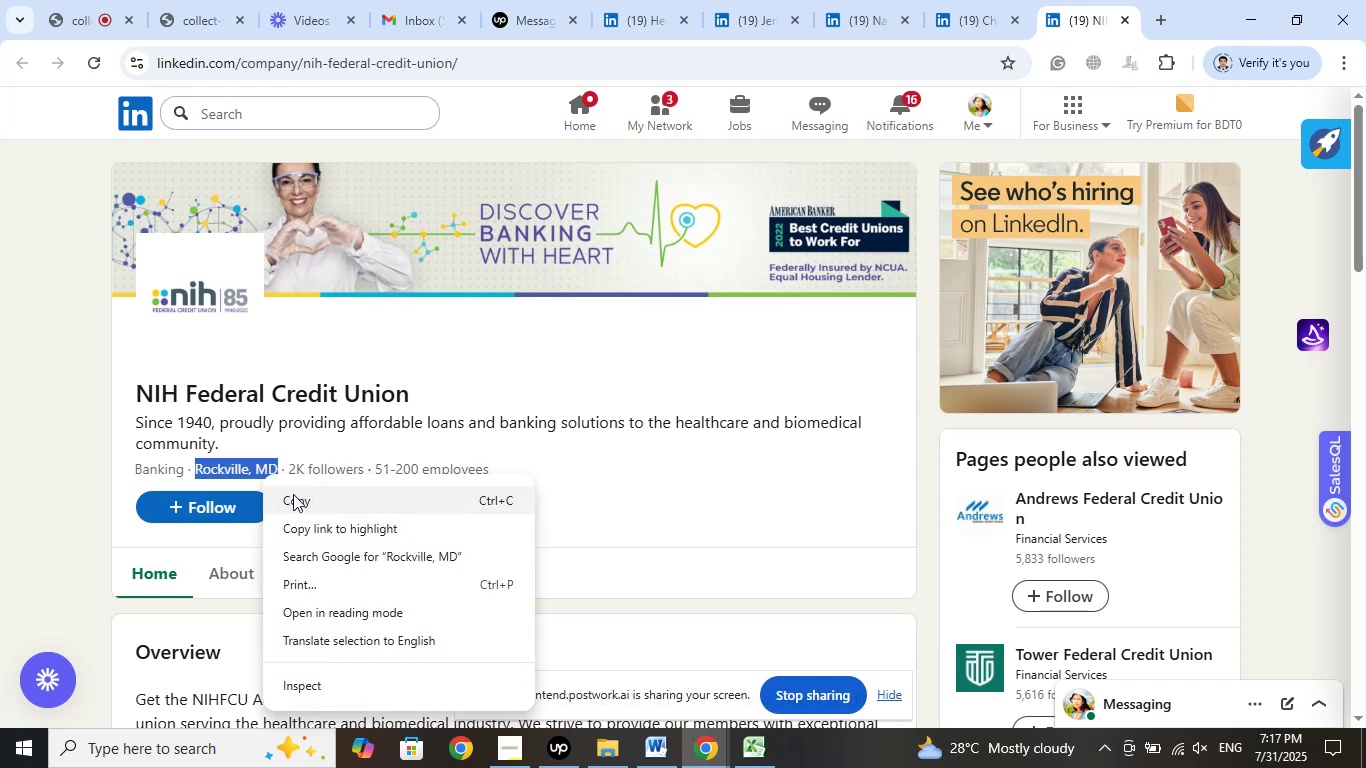 
left_click([303, 501])
 